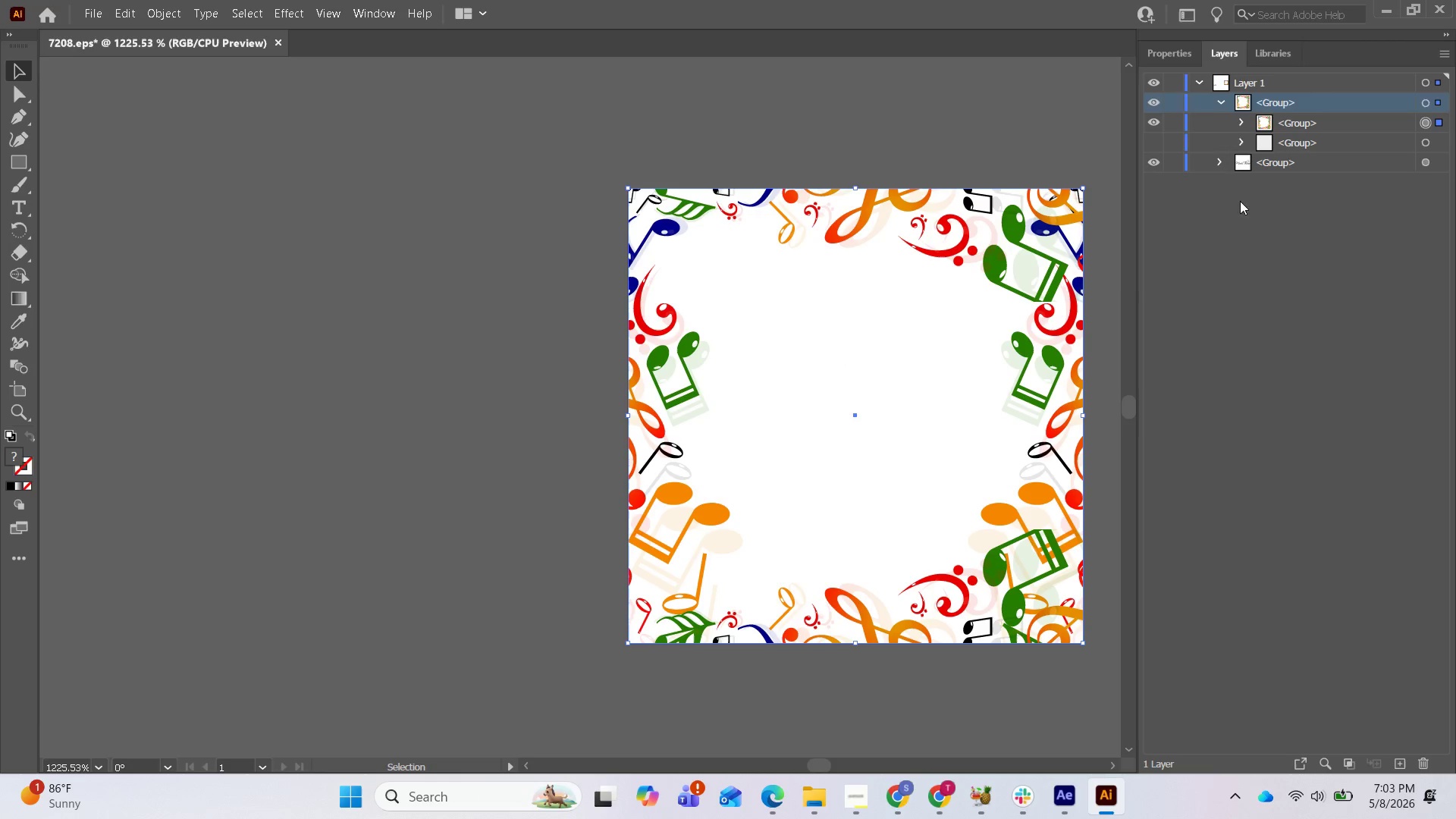 
left_click_drag(start_coordinate=[874, 401], to_coordinate=[1104, 391])
 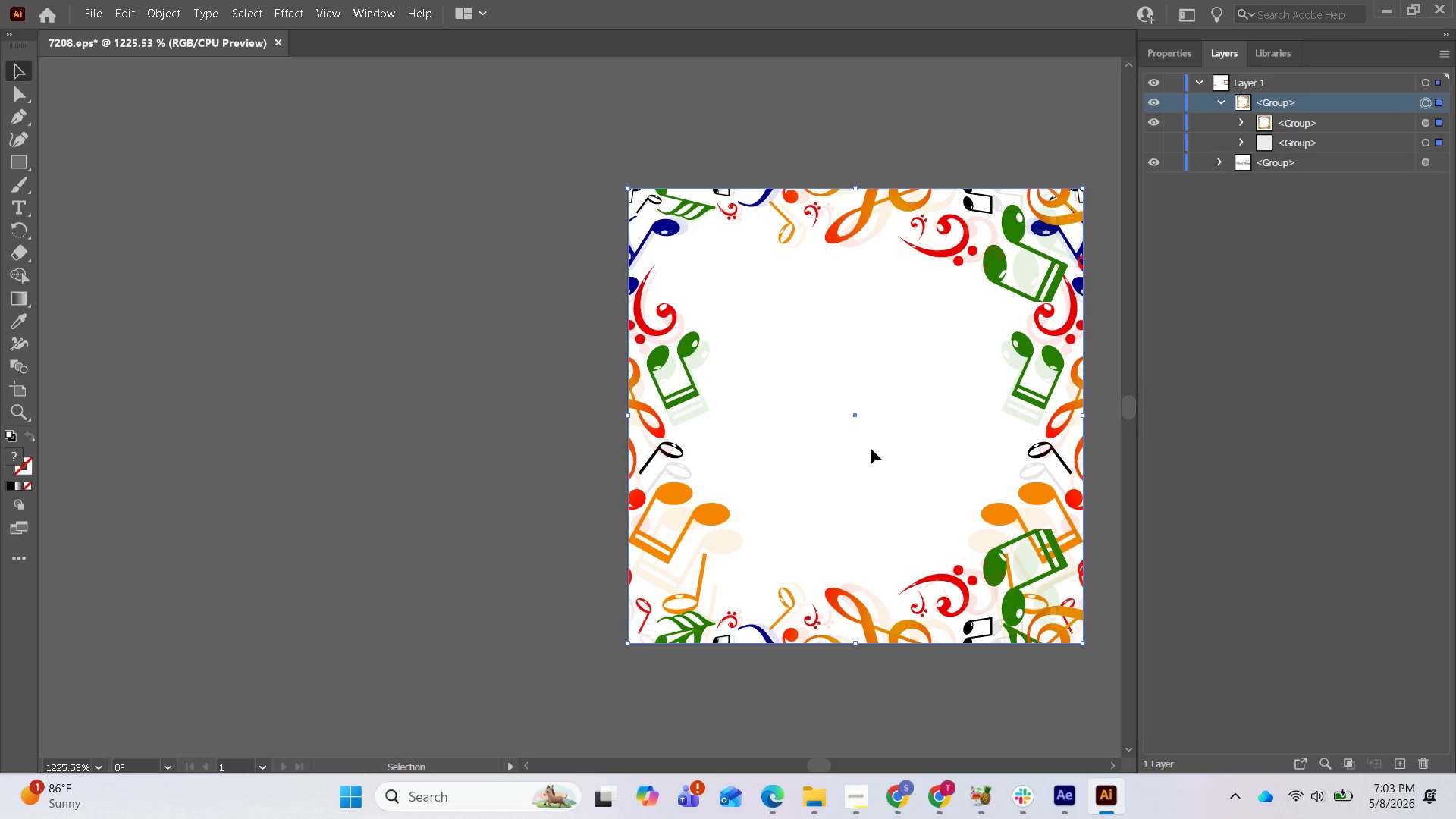 
left_click_drag(start_coordinate=[854, 418], to_coordinate=[513, 419])
 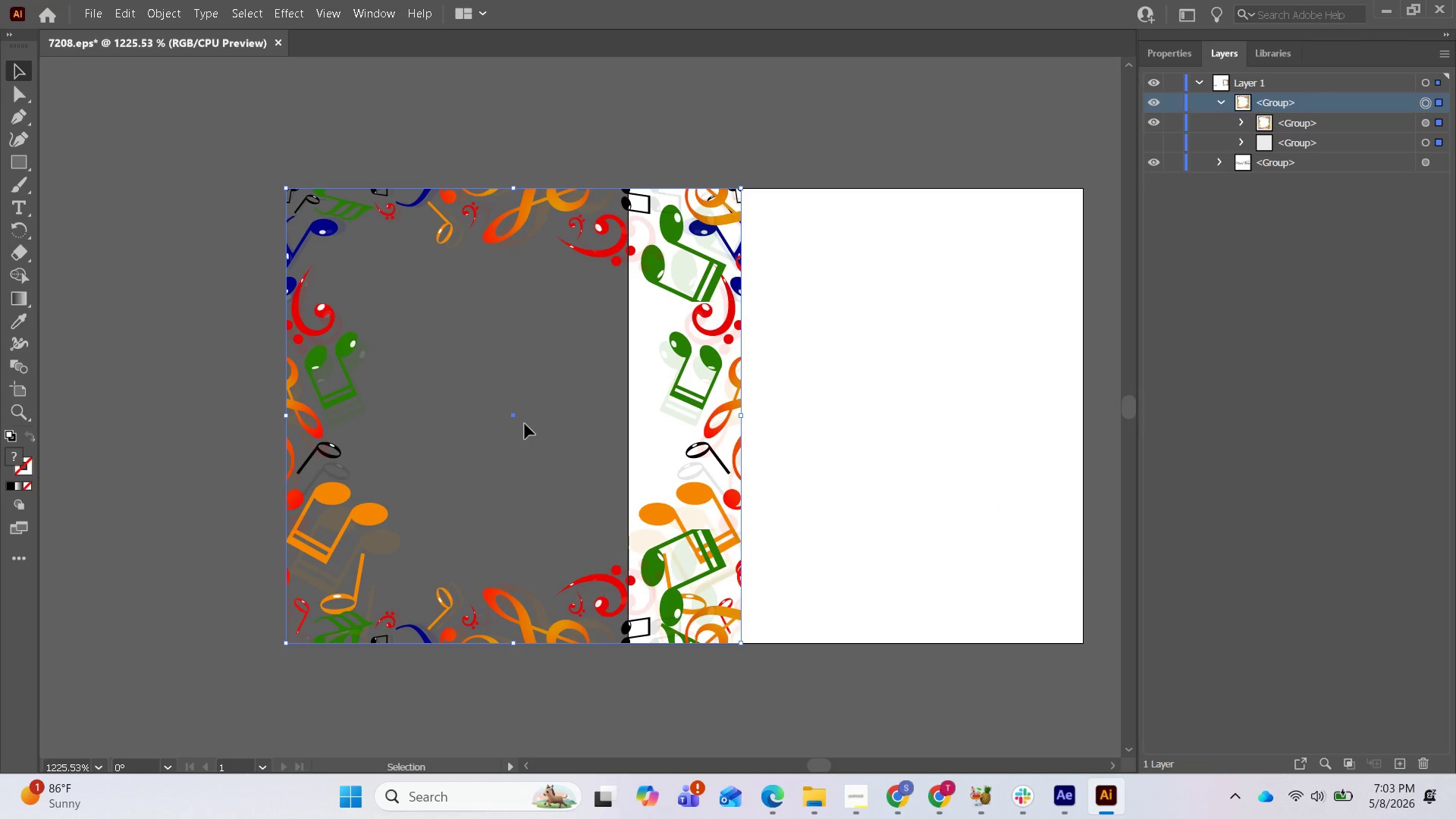 
left_click_drag(start_coordinate=[516, 420], to_coordinate=[471, 430])
 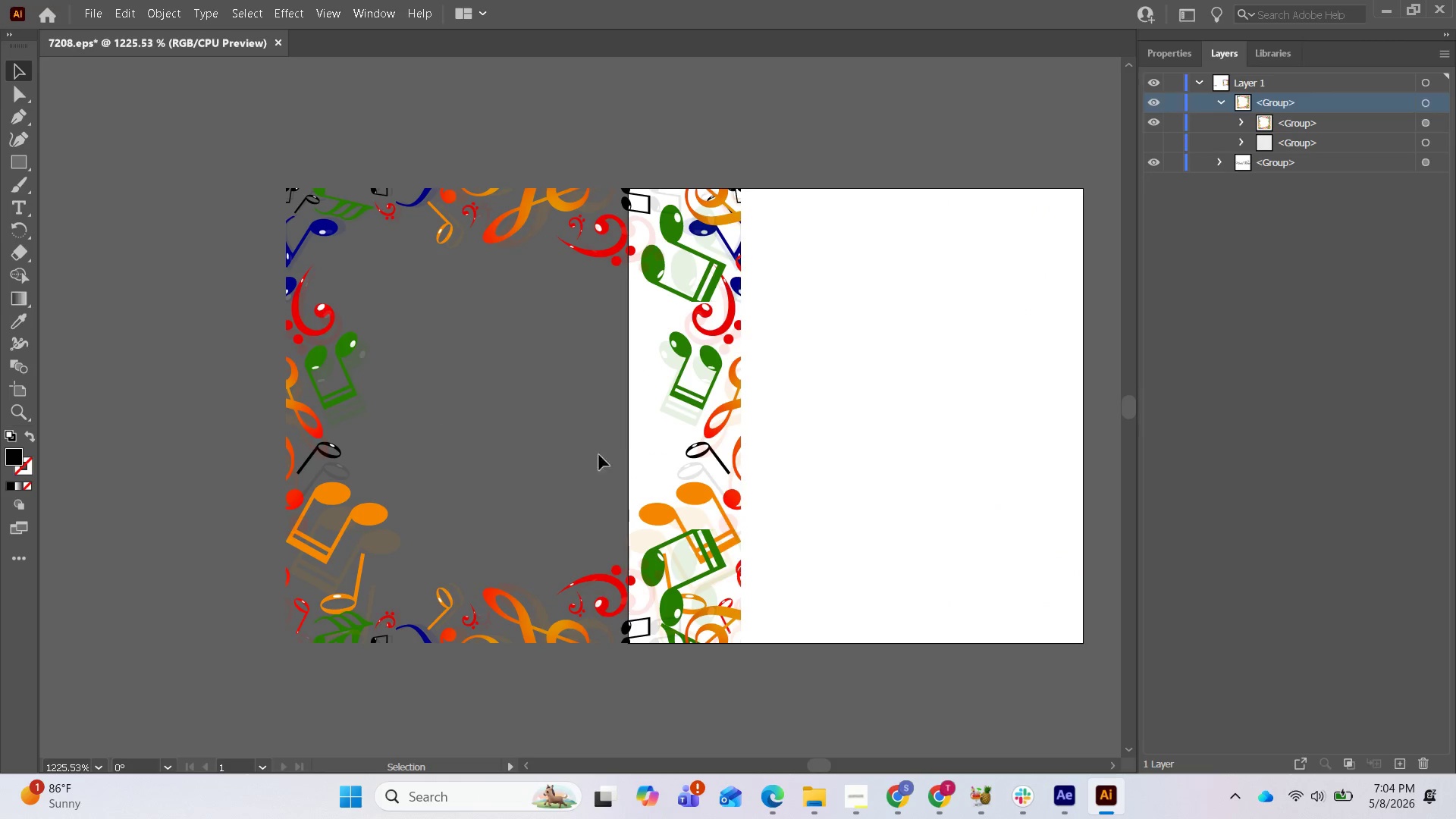 
key(Control+Z)
 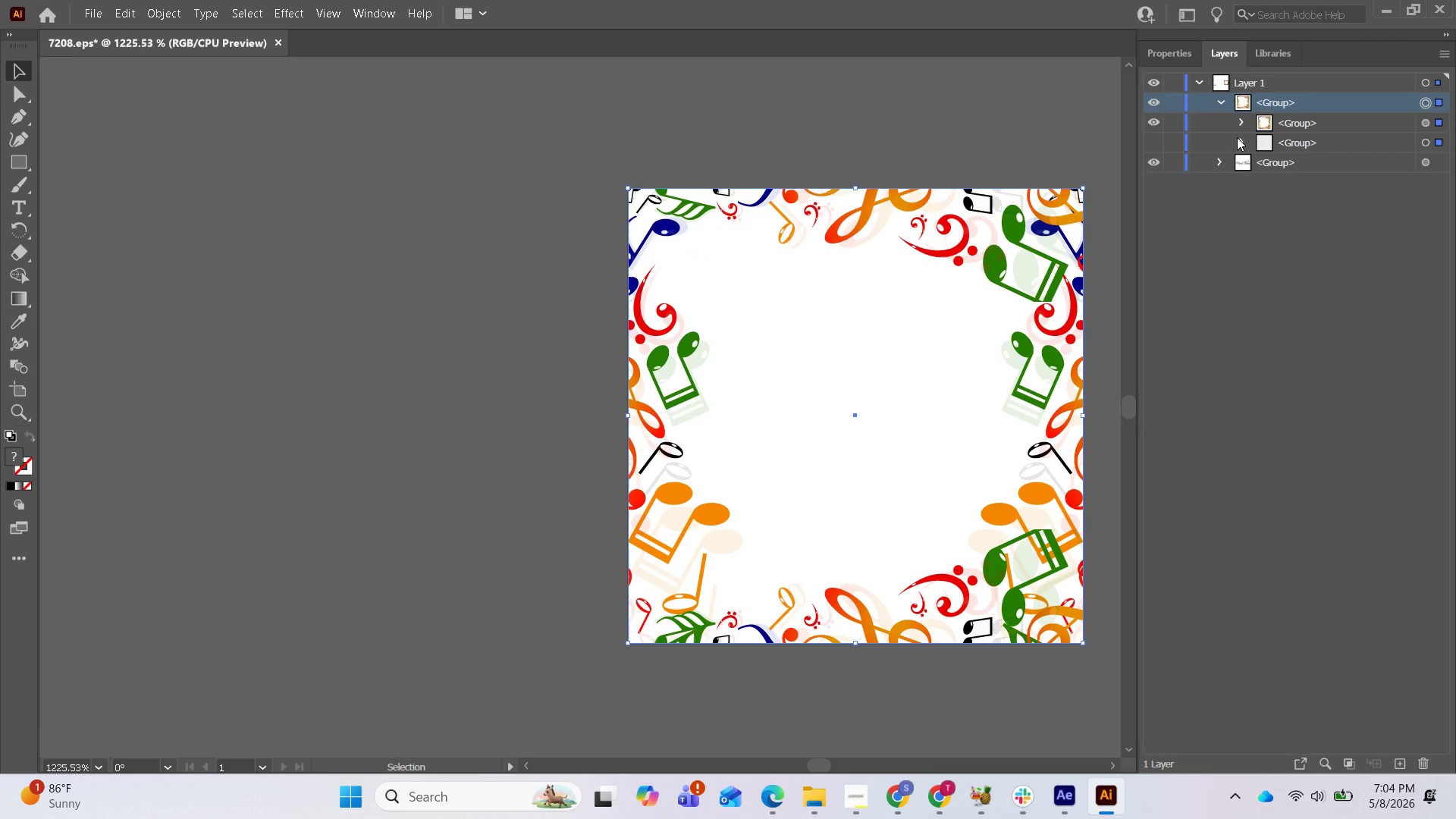 
wait(5.05)
 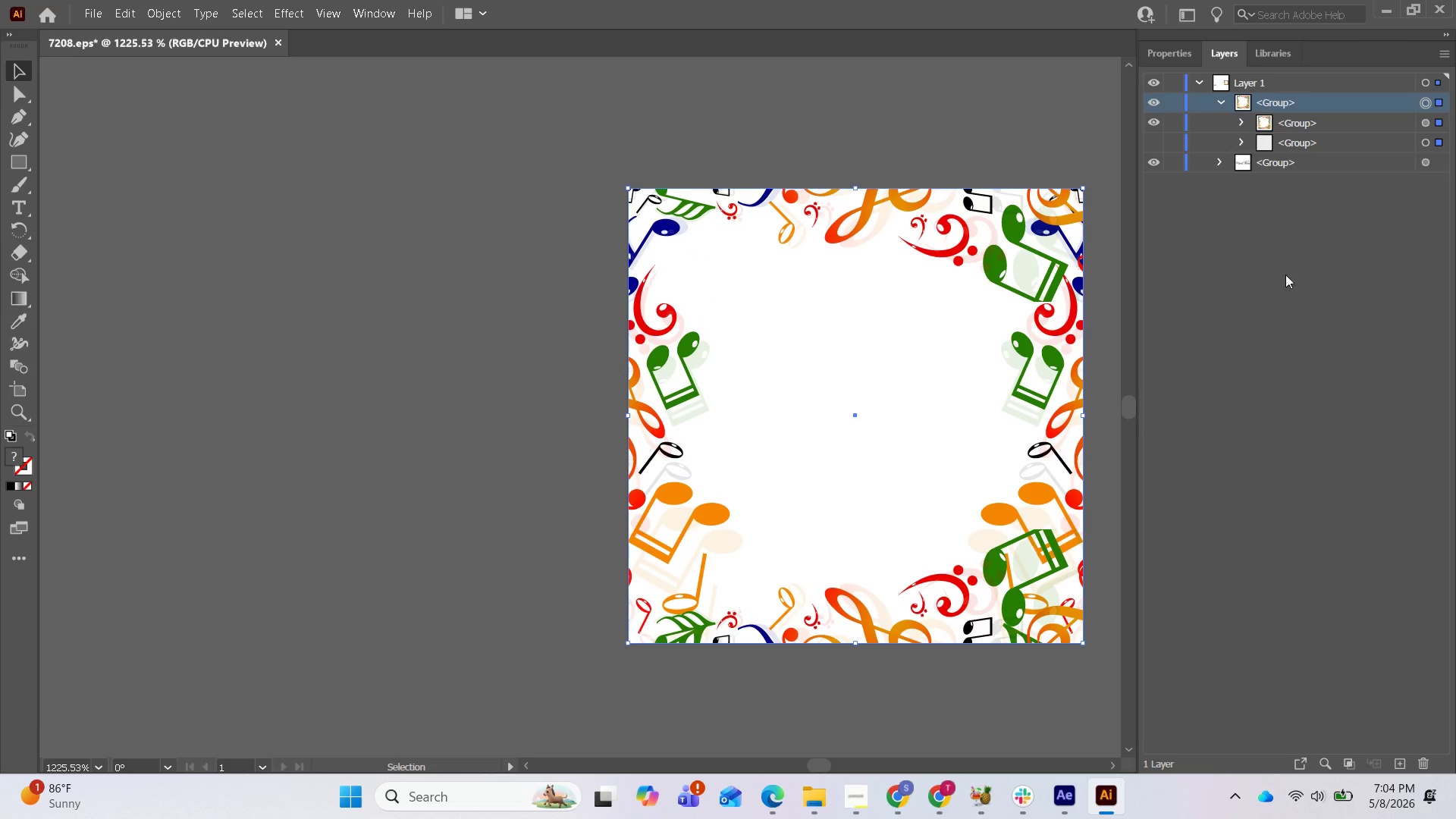 
left_click([1239, 140])
 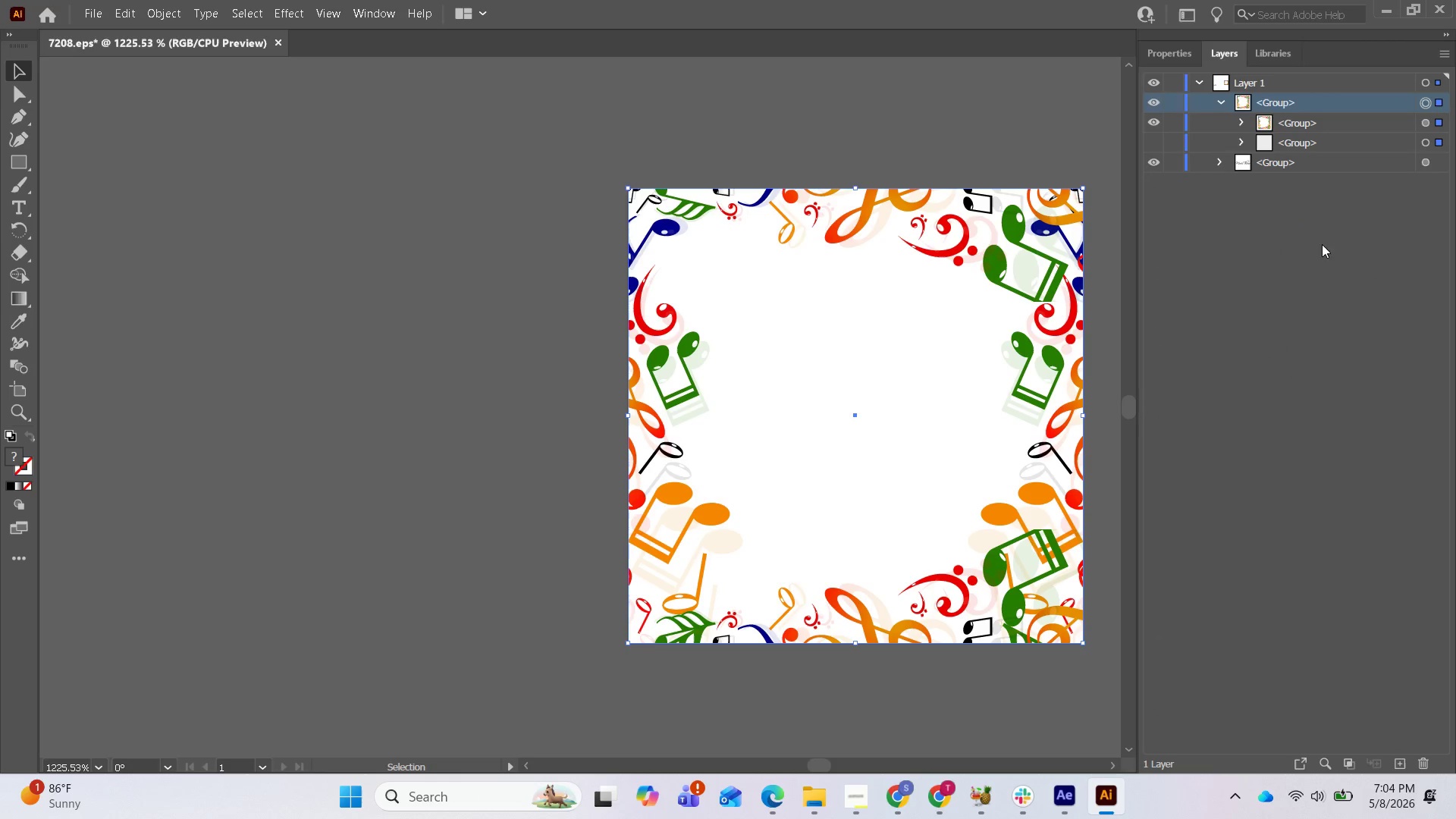 
left_click([1324, 171])
 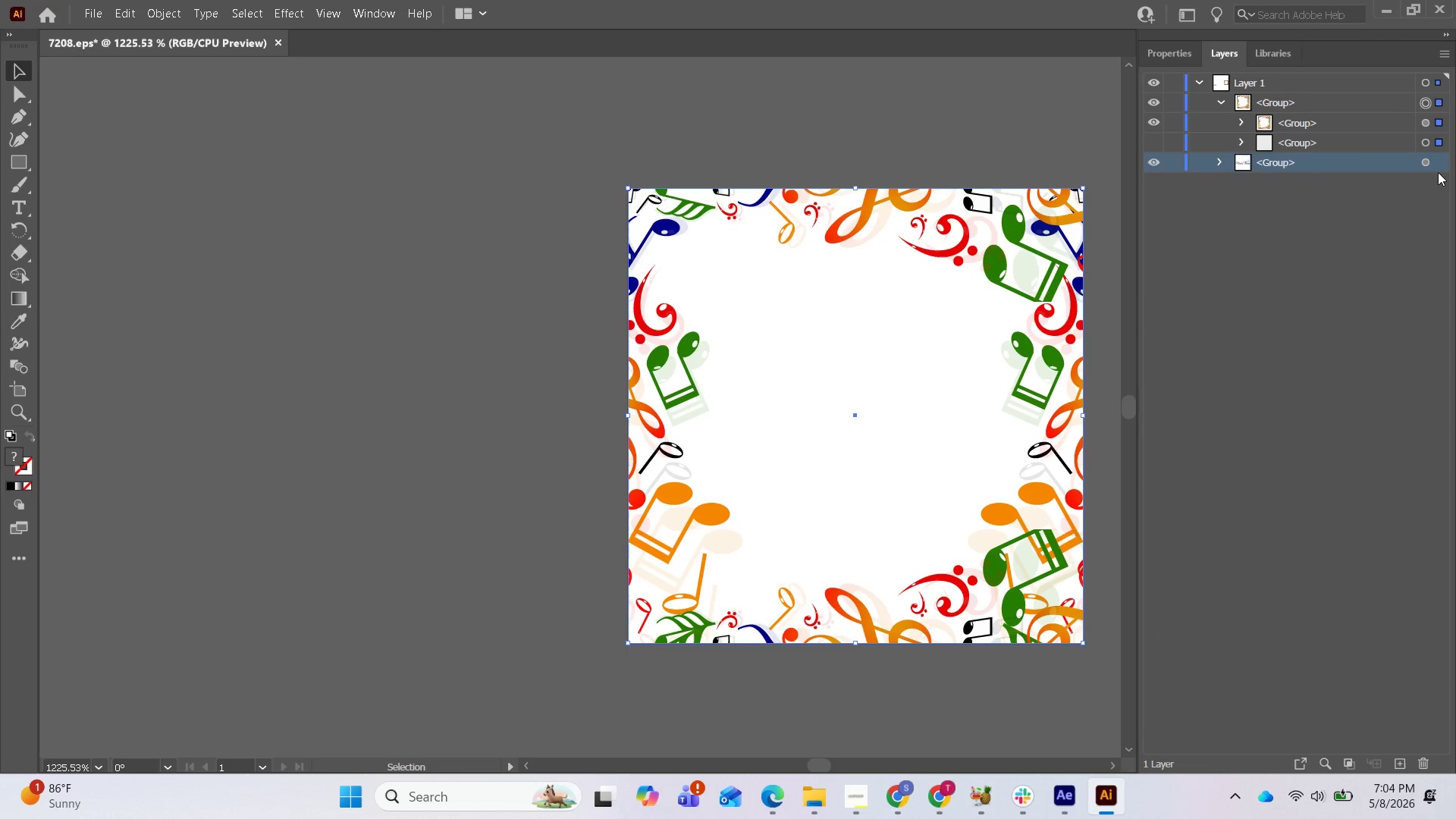 
left_click([1441, 168])
 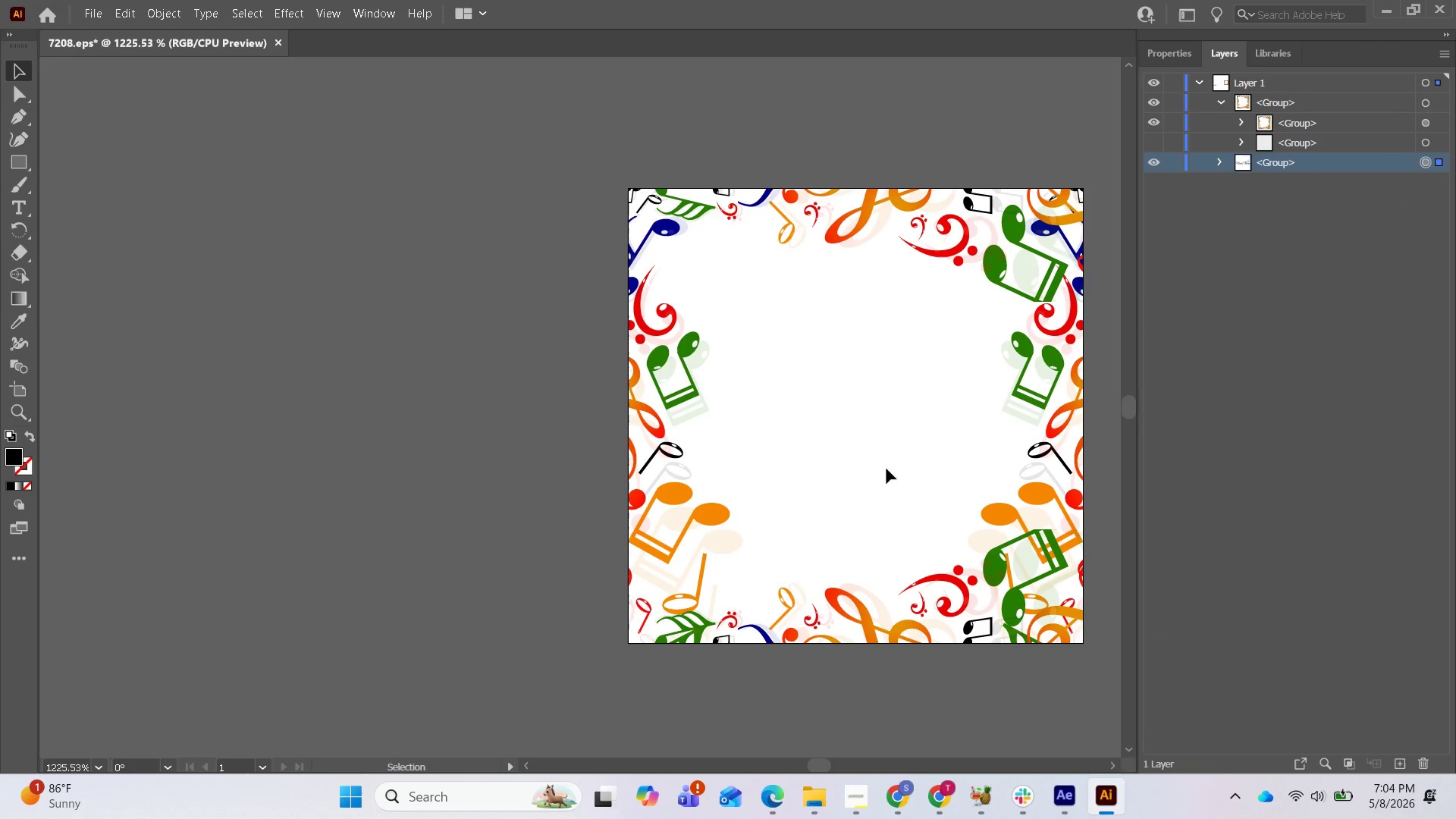 
wait(8.64)
 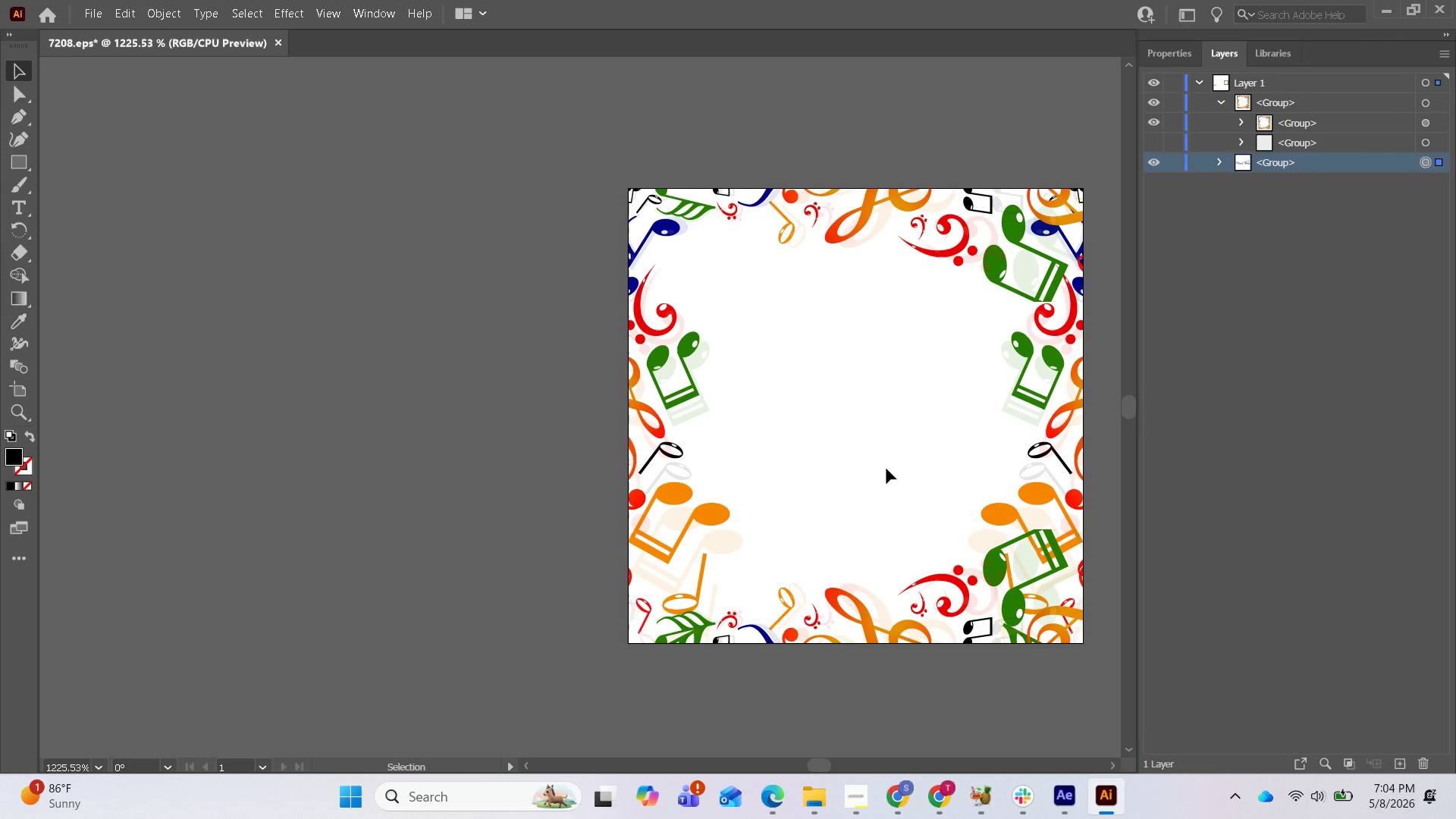 
left_click([1215, 161])
 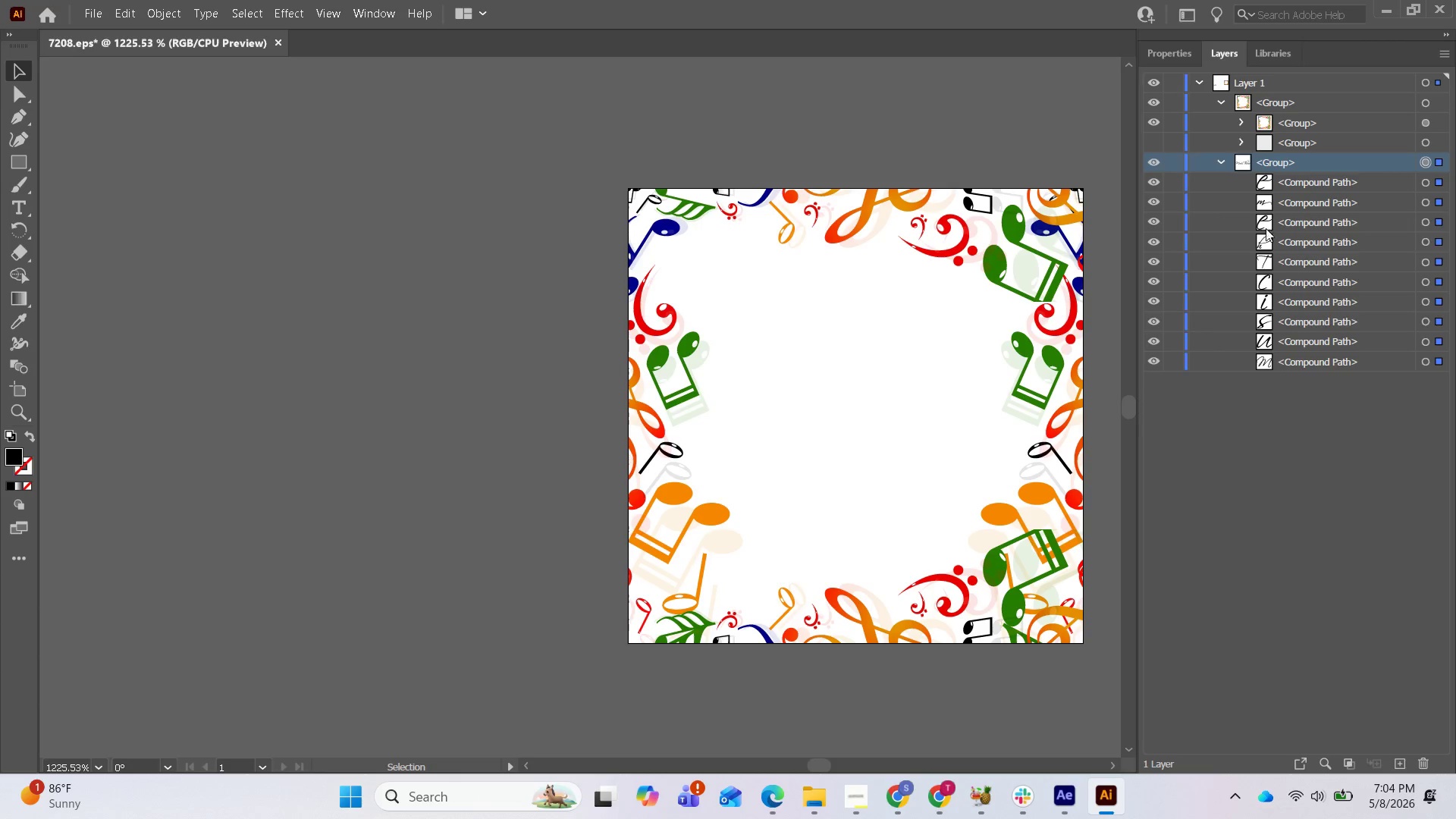 
left_click([1266, 231])
 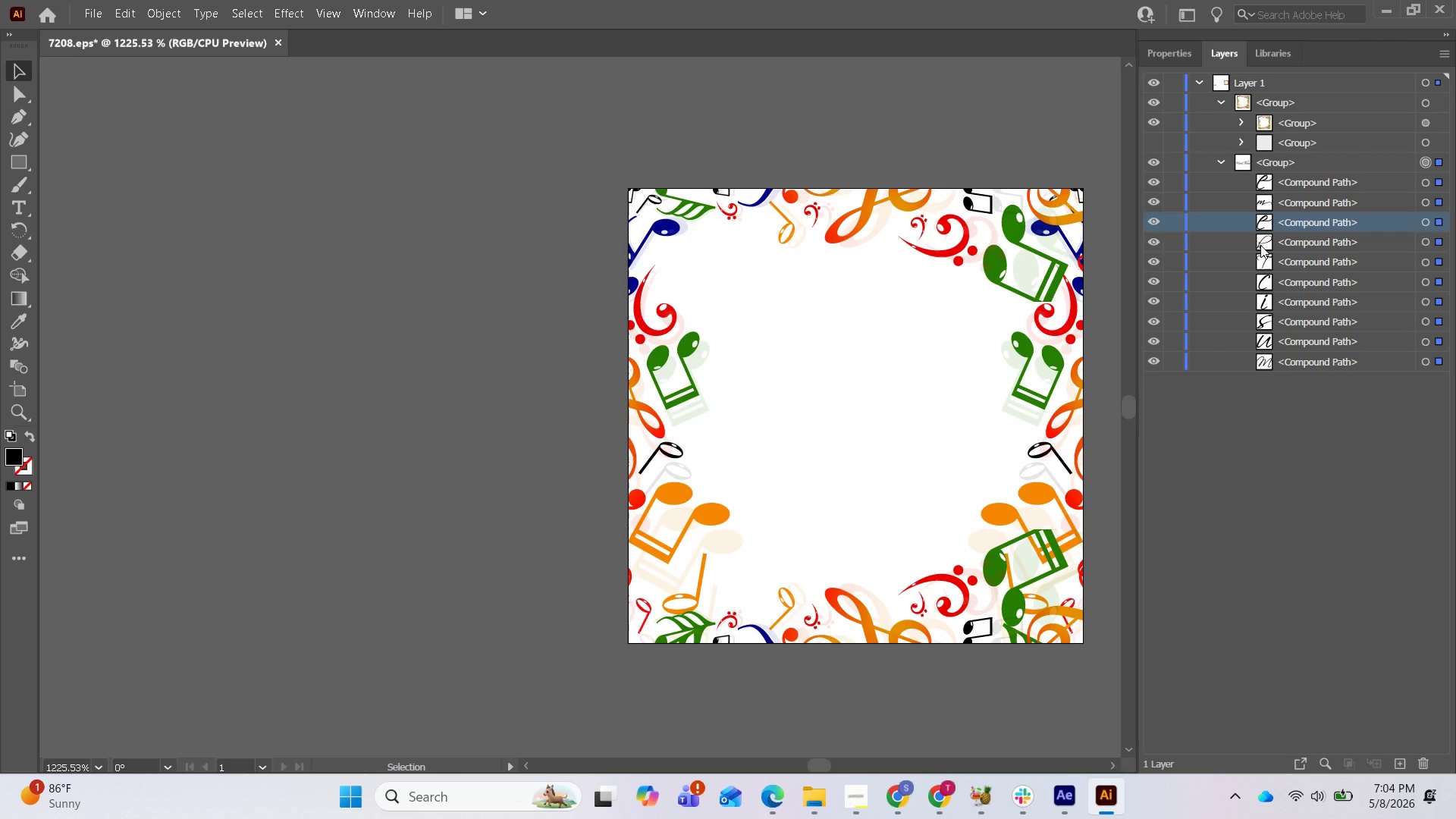 
left_click([1260, 249])
 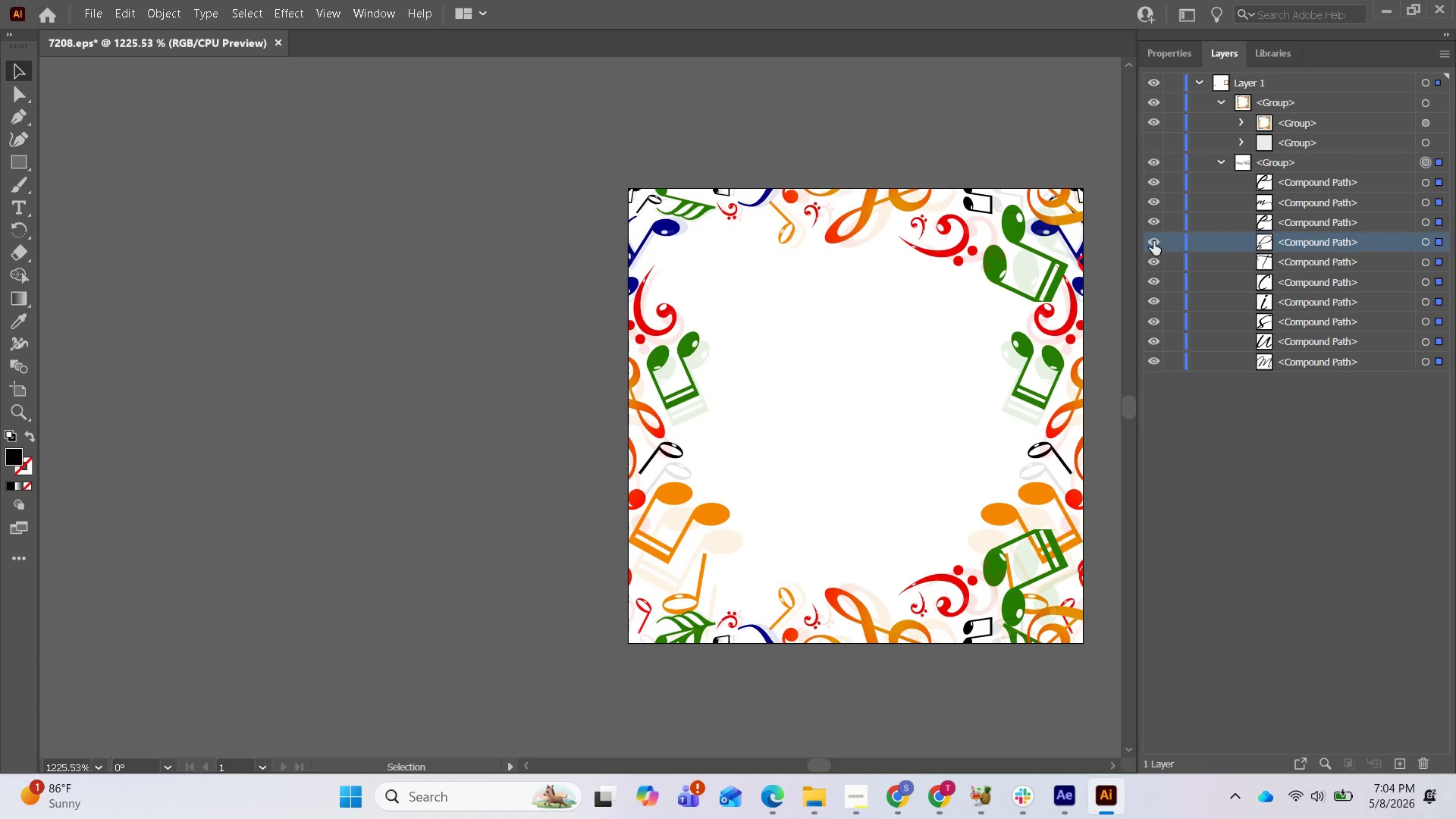 
left_click([1147, 242])
 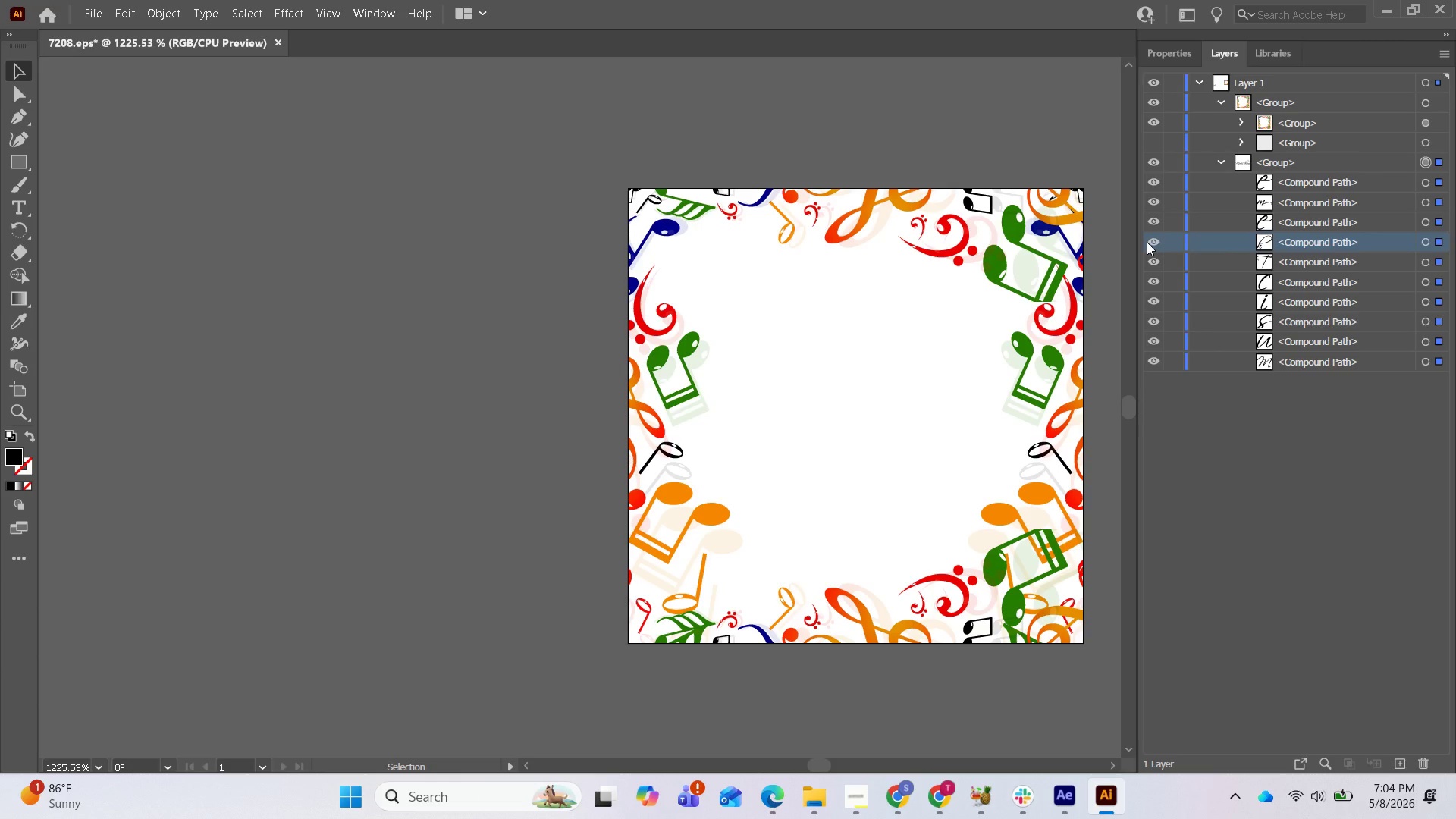 
left_click([1147, 242])
 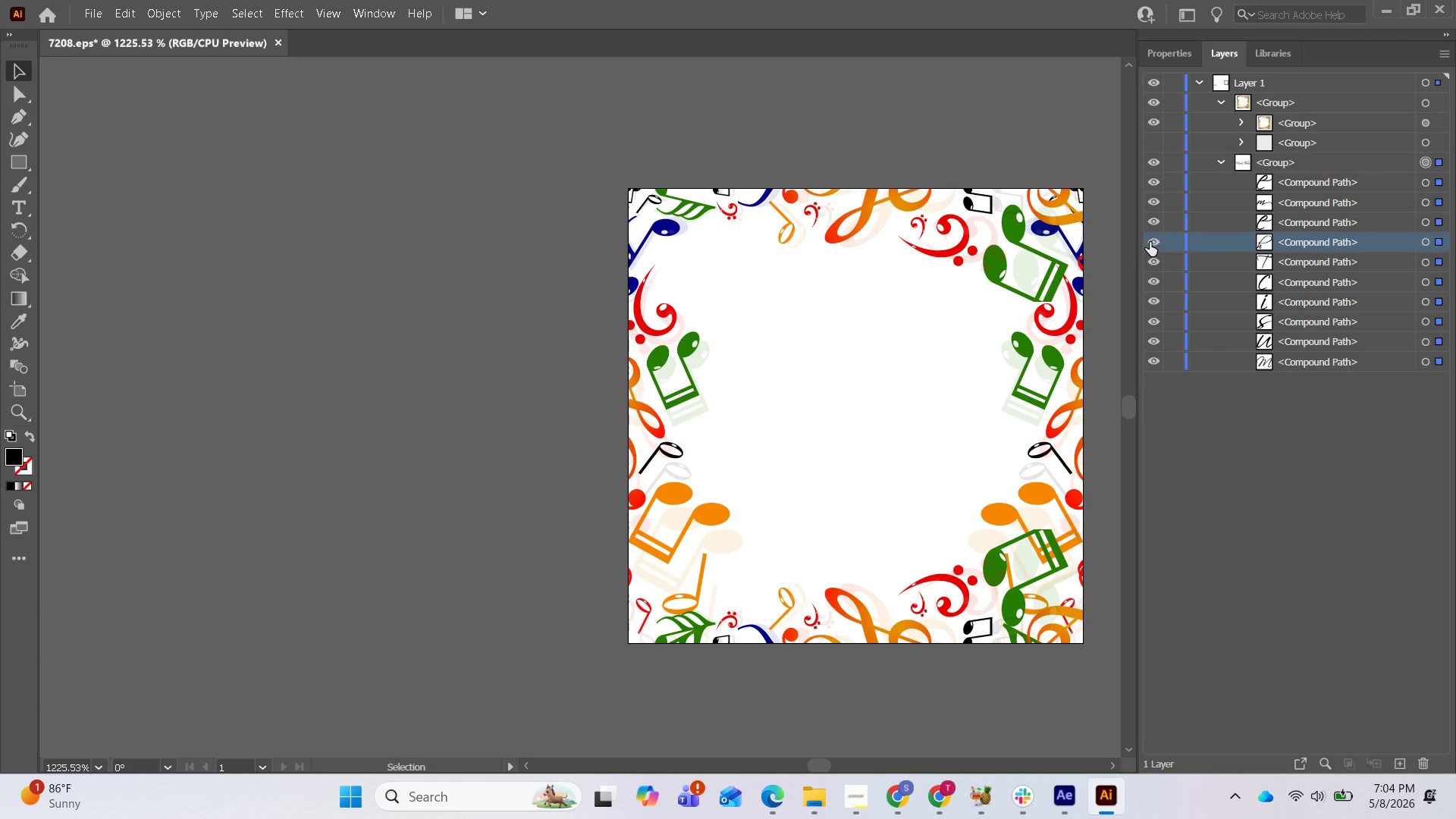 
left_click([1153, 242])
 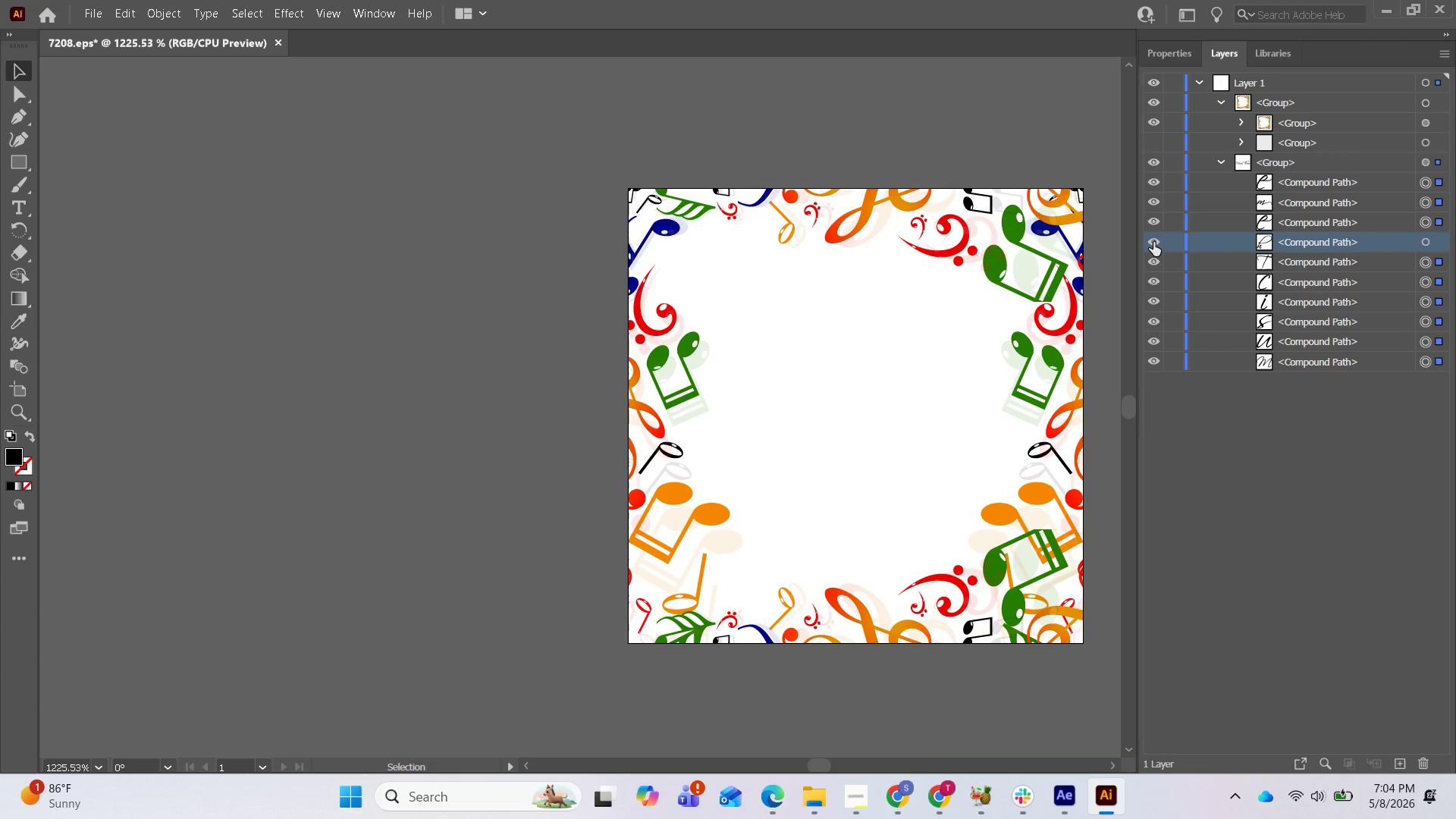 
double_click([1153, 242])
 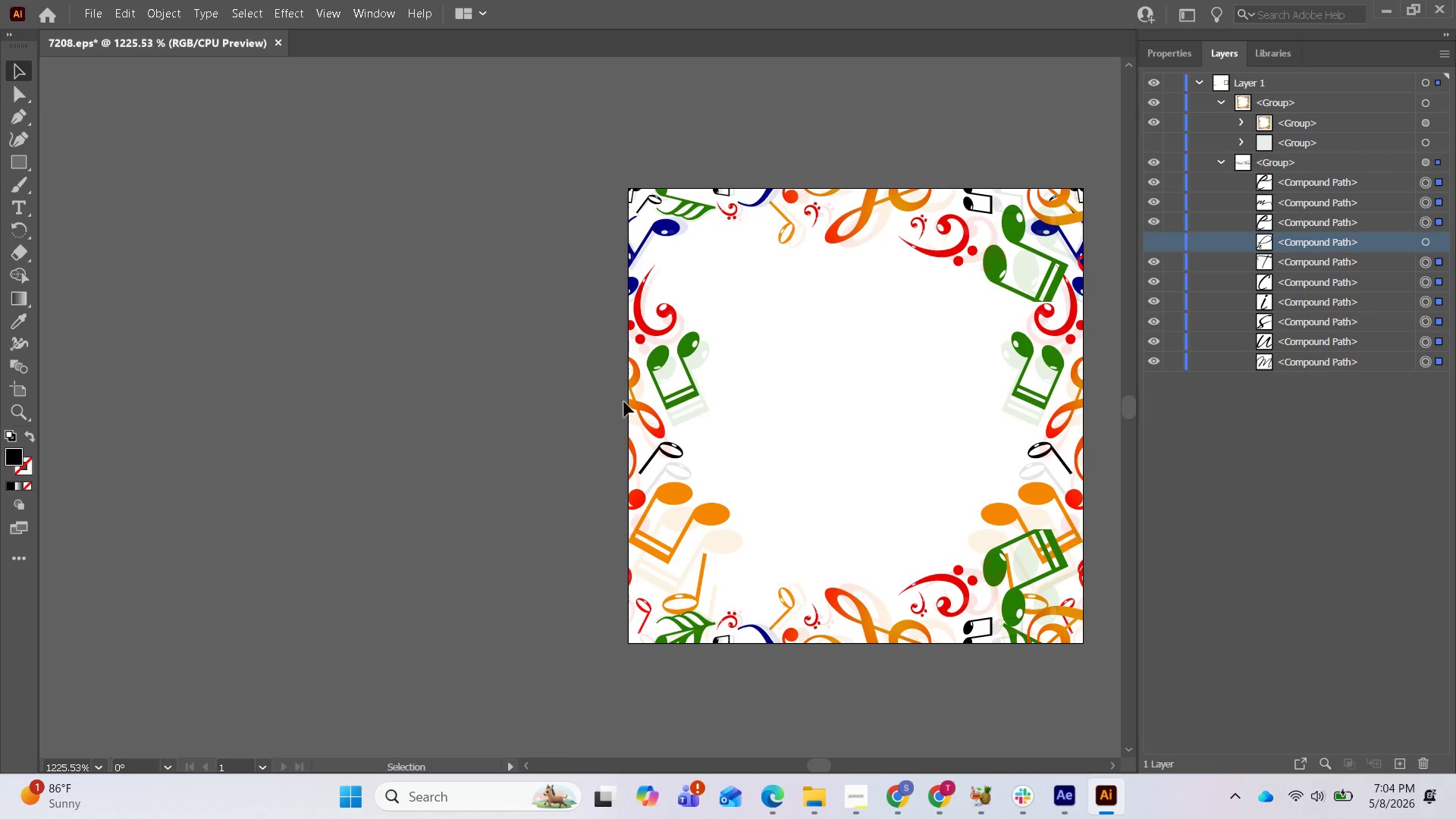 
scroll: coordinate [567, 415], scroll_direction: down, amount: 1.0
 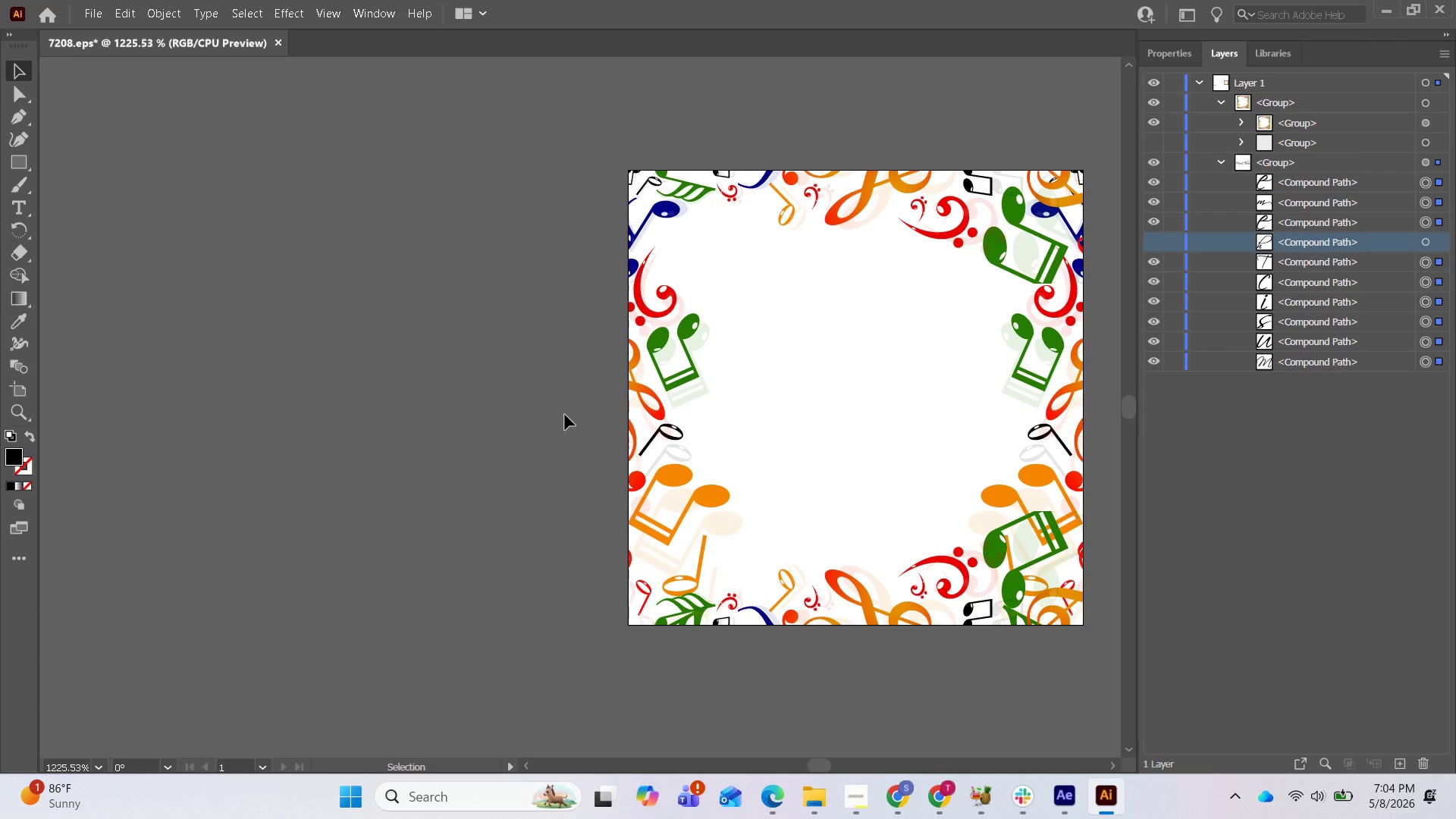 
scroll: coordinate [576, 411], scroll_direction: none, amount: 0.0
 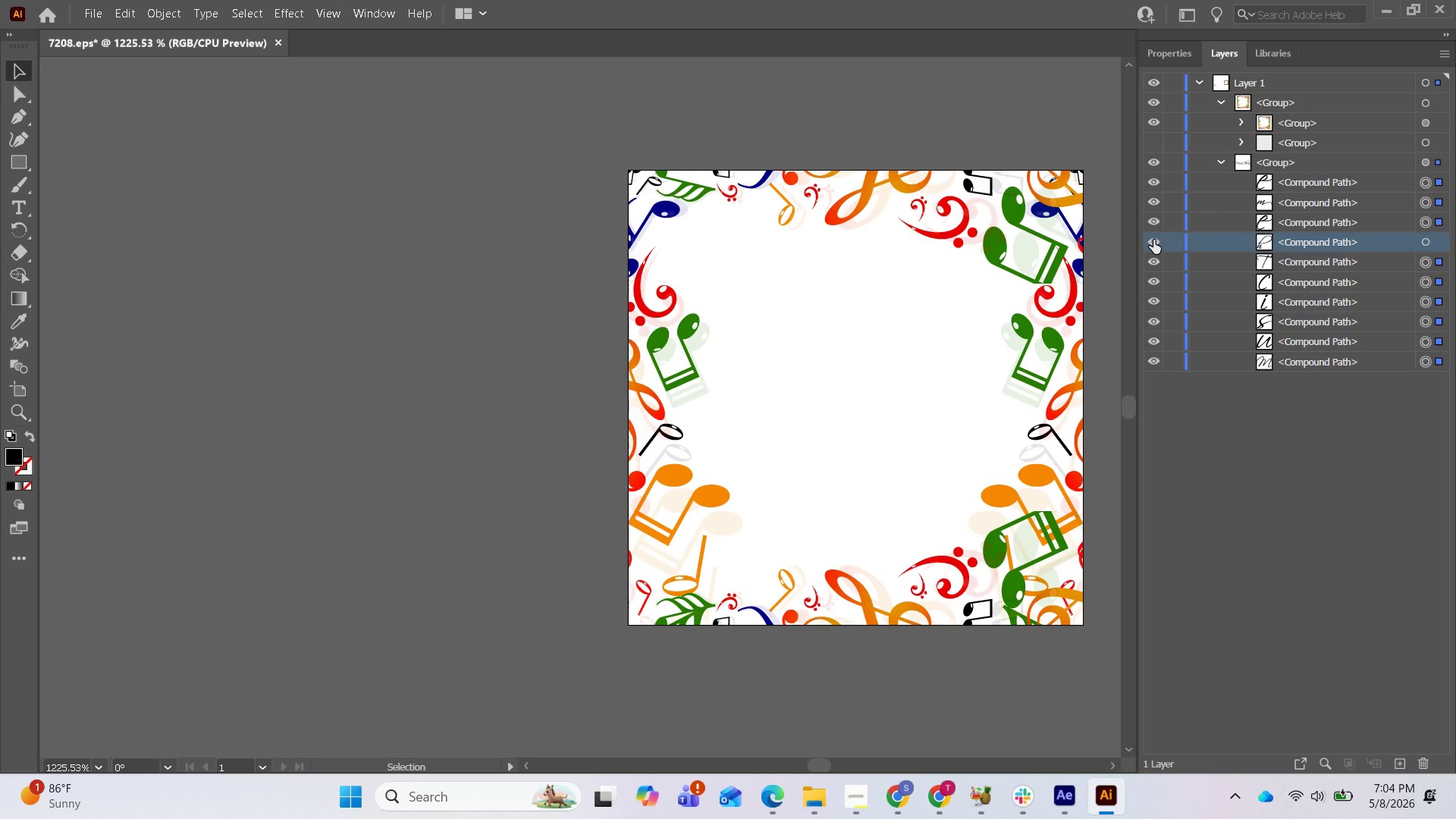 
left_click_drag(start_coordinate=[1155, 475], to_coordinate=[1159, 475])
 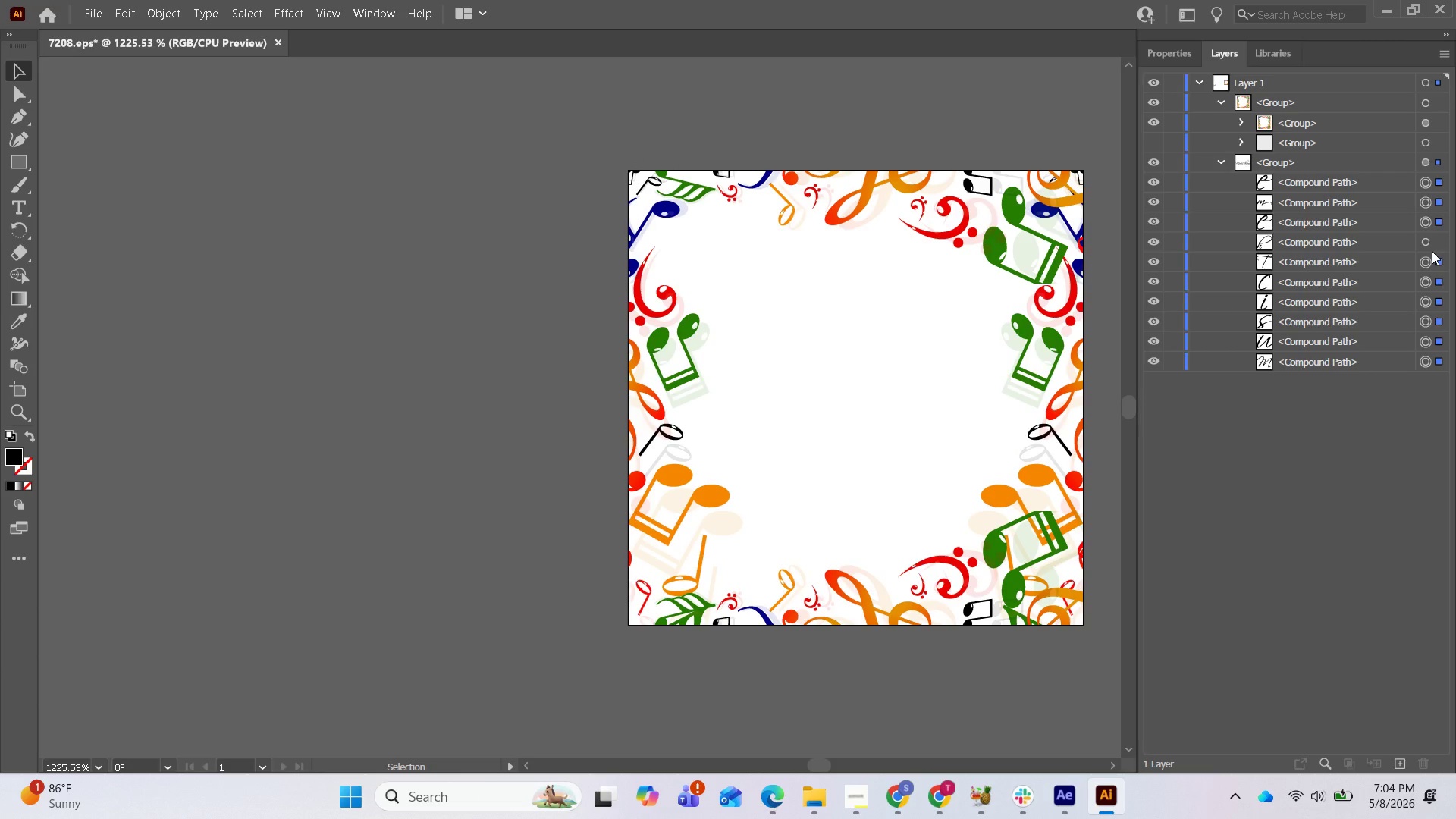 
left_click([1436, 246])
 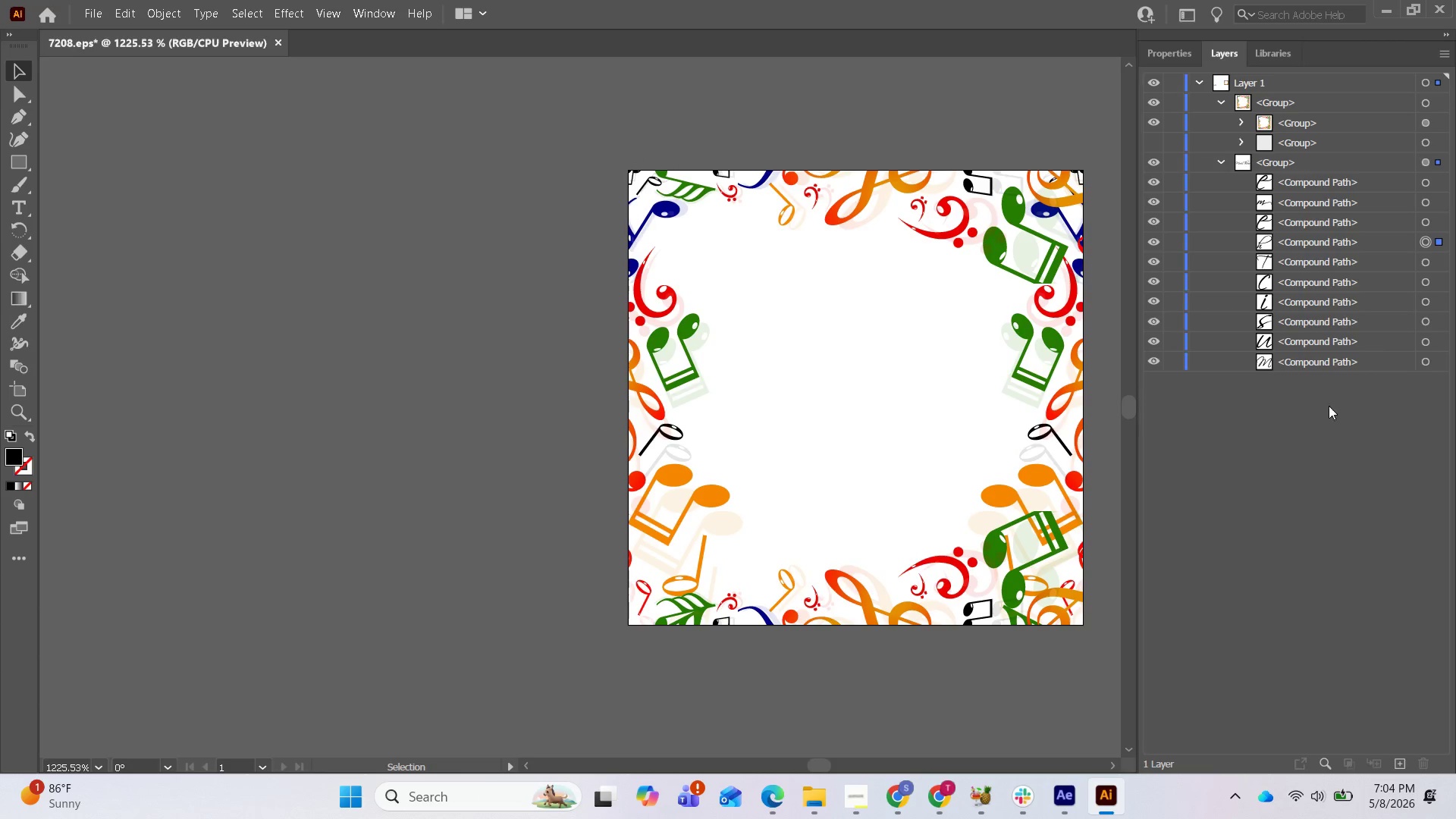 
left_click([1306, 431])
 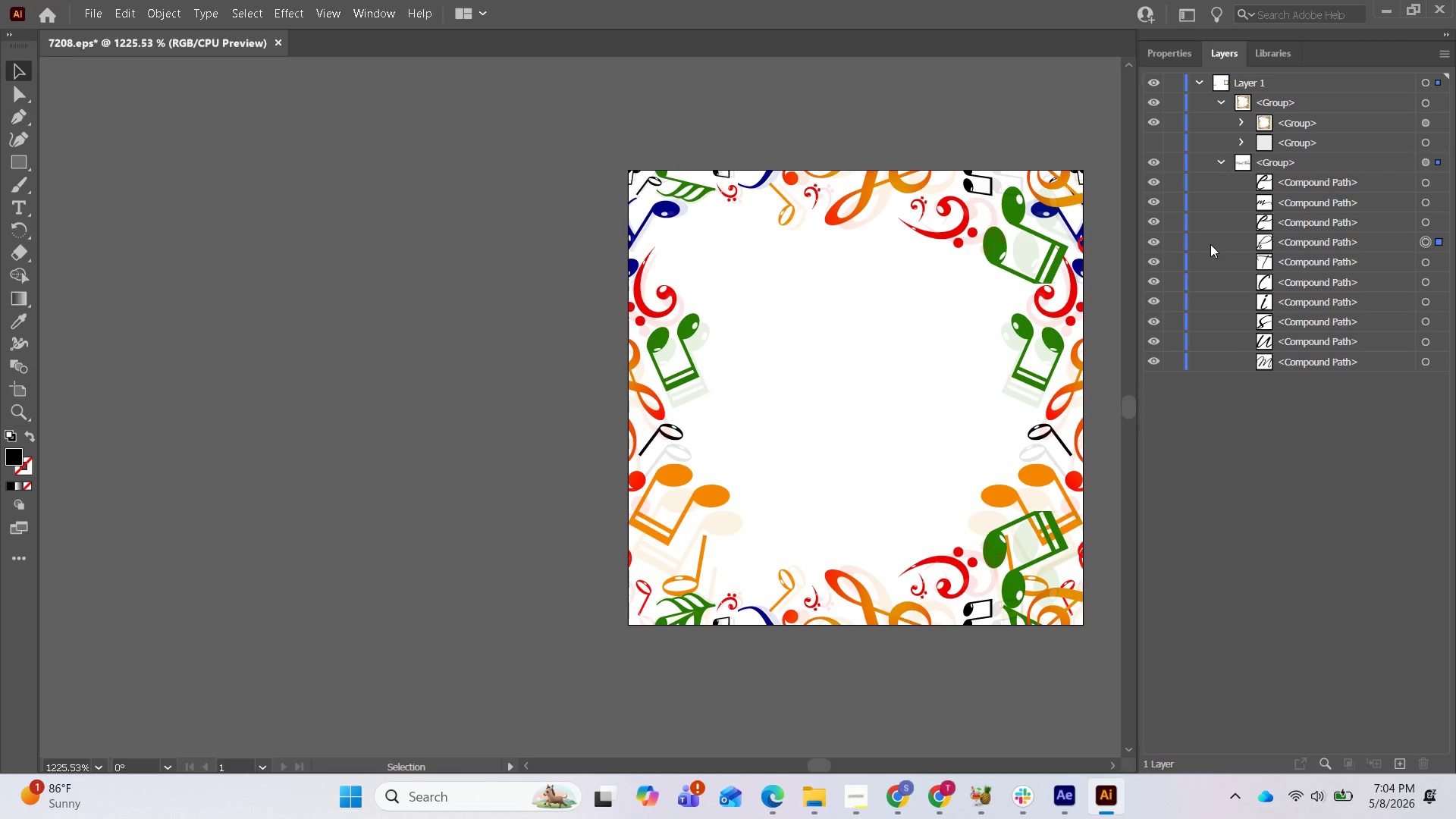 
left_click([1210, 240])
 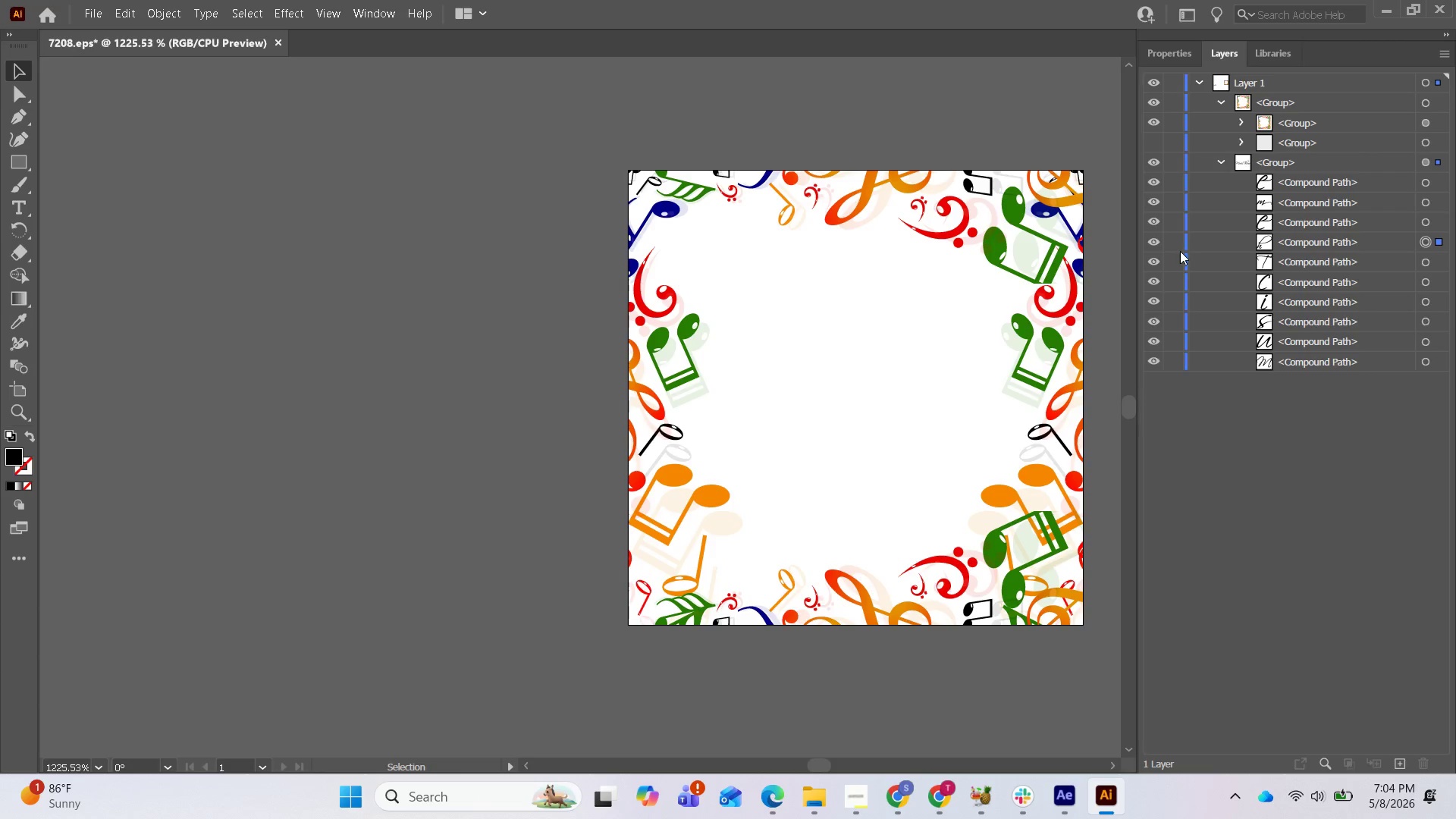 
left_click([1181, 220])
 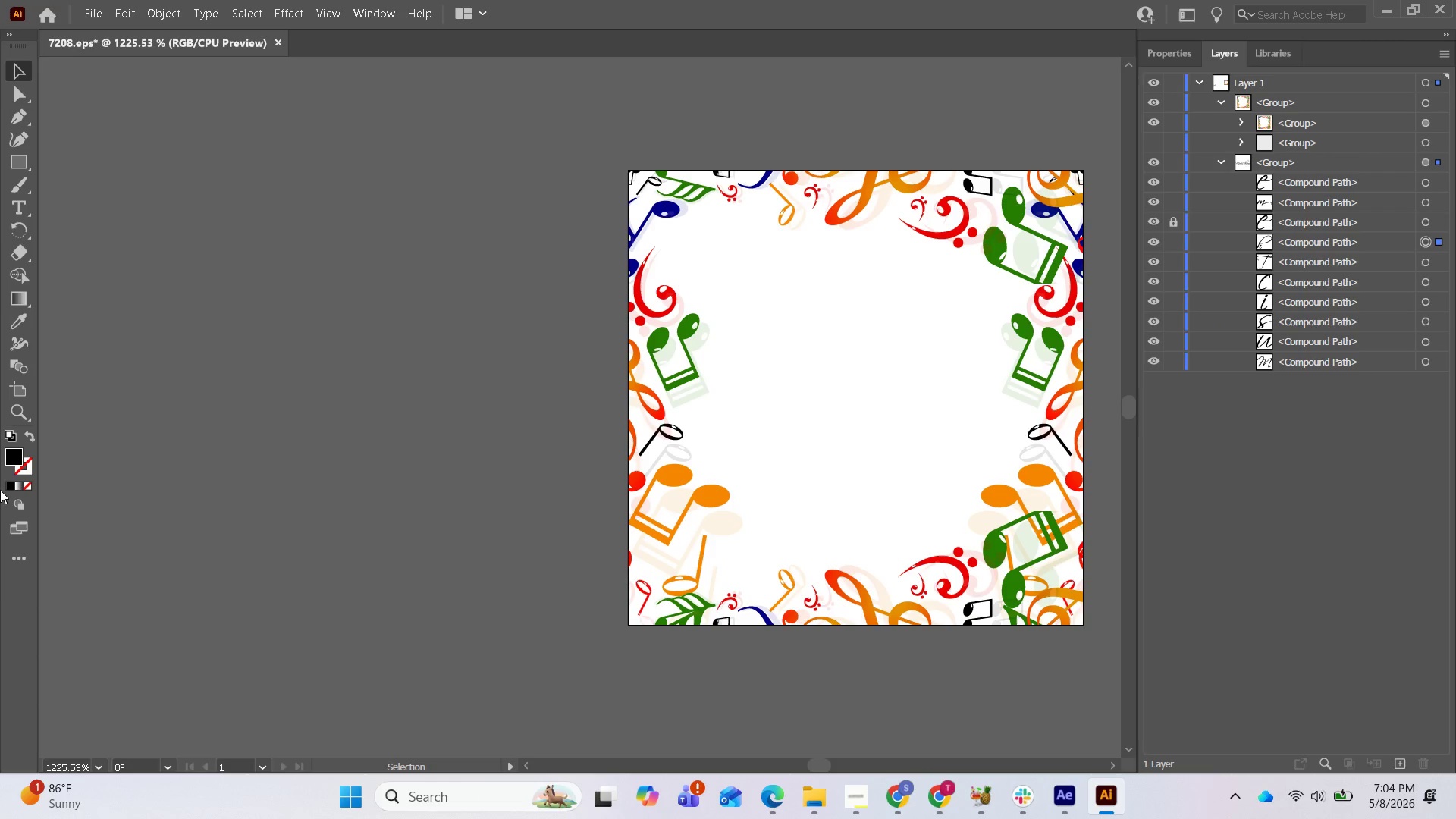 
left_click([20, 407])
 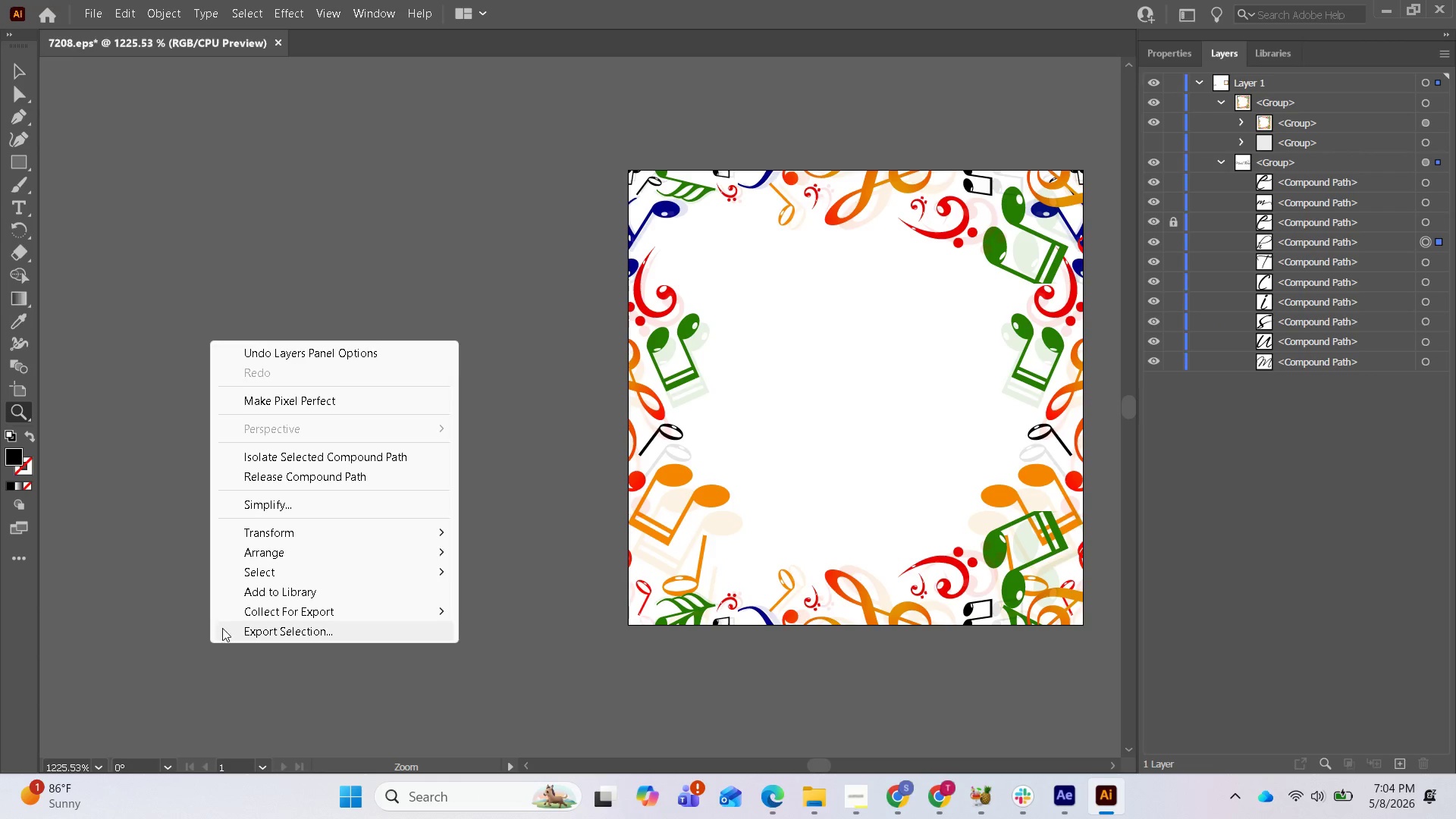 
scroll: coordinate [432, 675], scroll_direction: down, amount: 1.0
 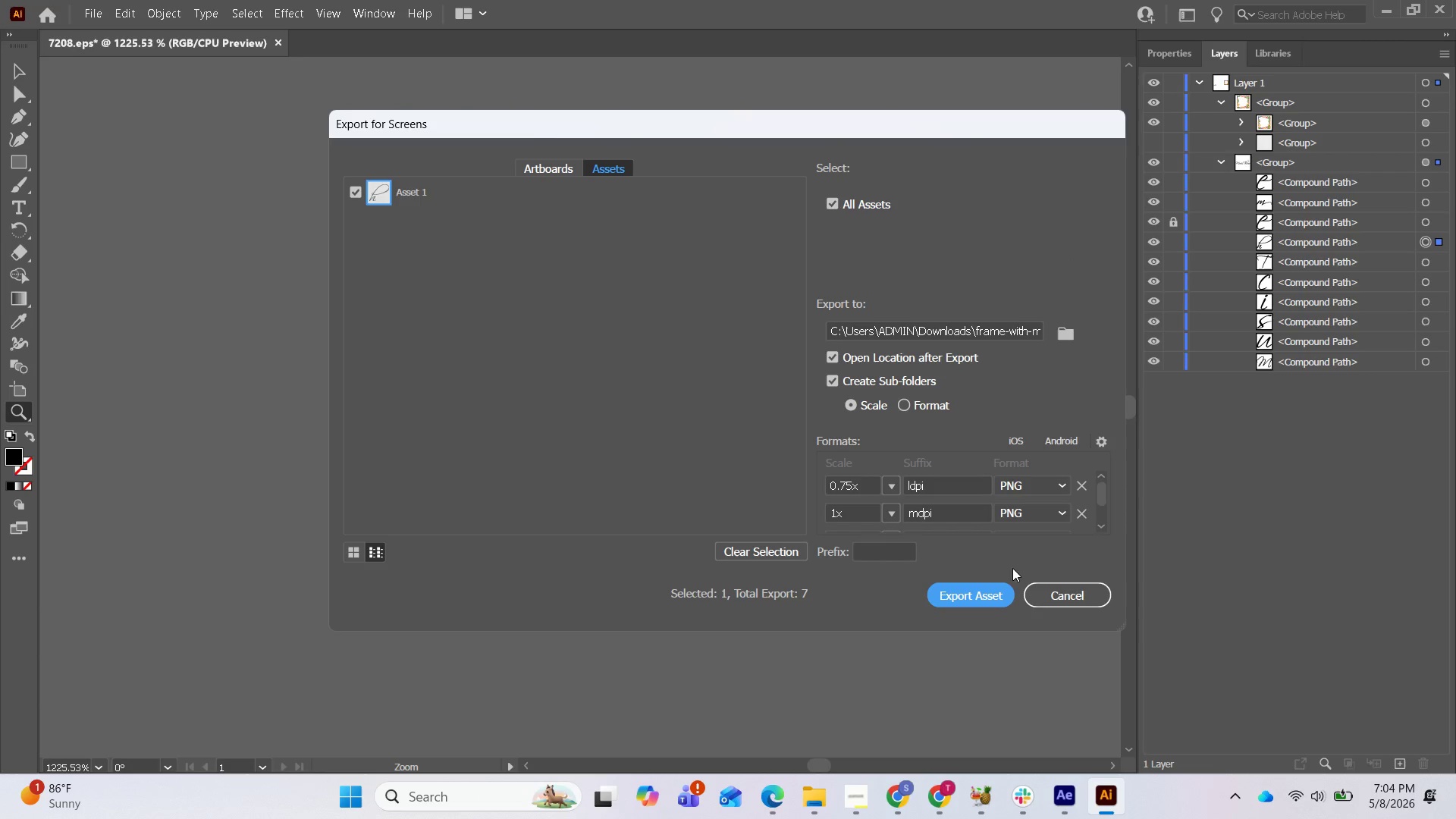 
left_click([1043, 593])
 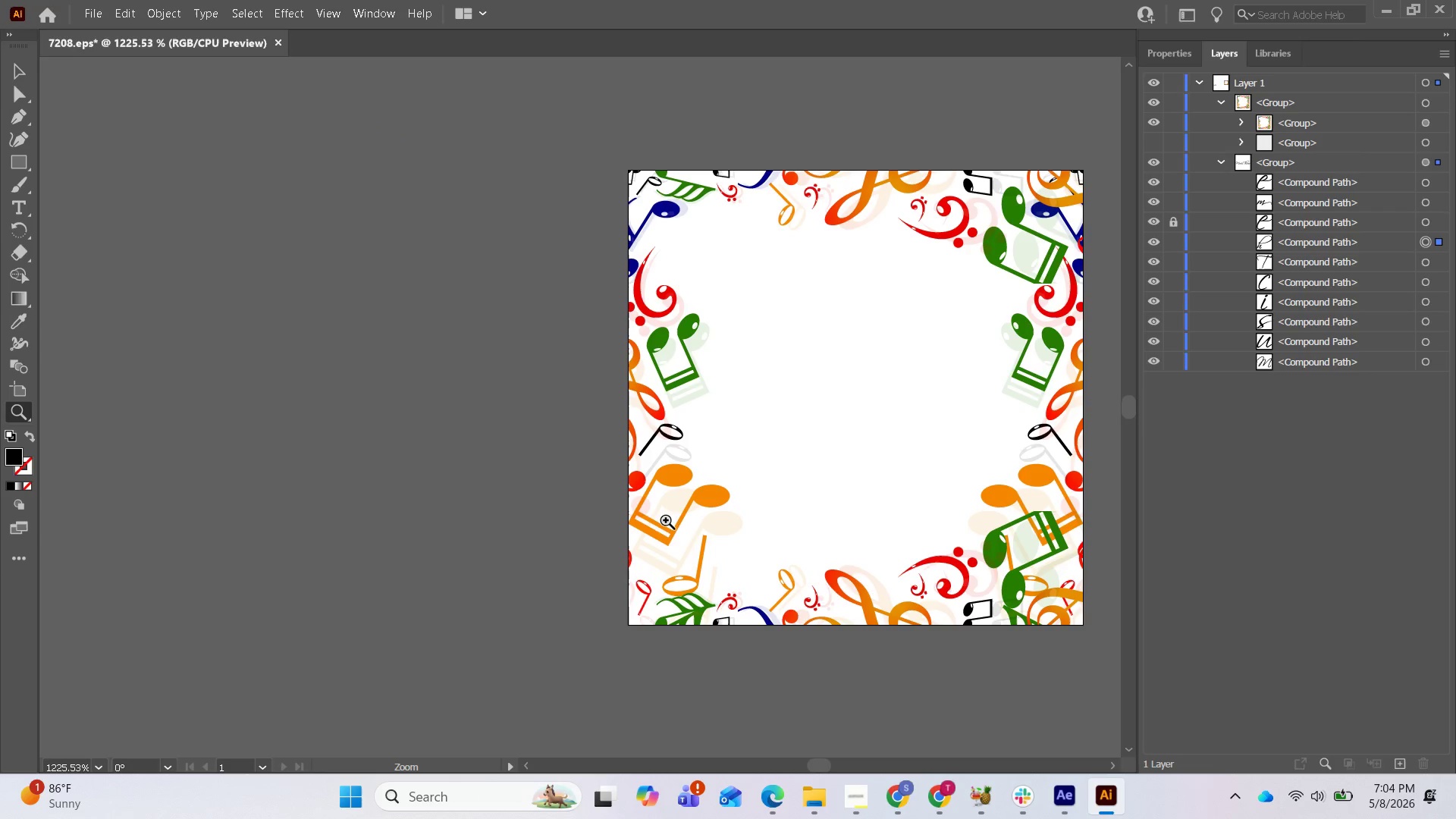 
scroll: coordinate [577, 494], scroll_direction: down, amount: 2.0
 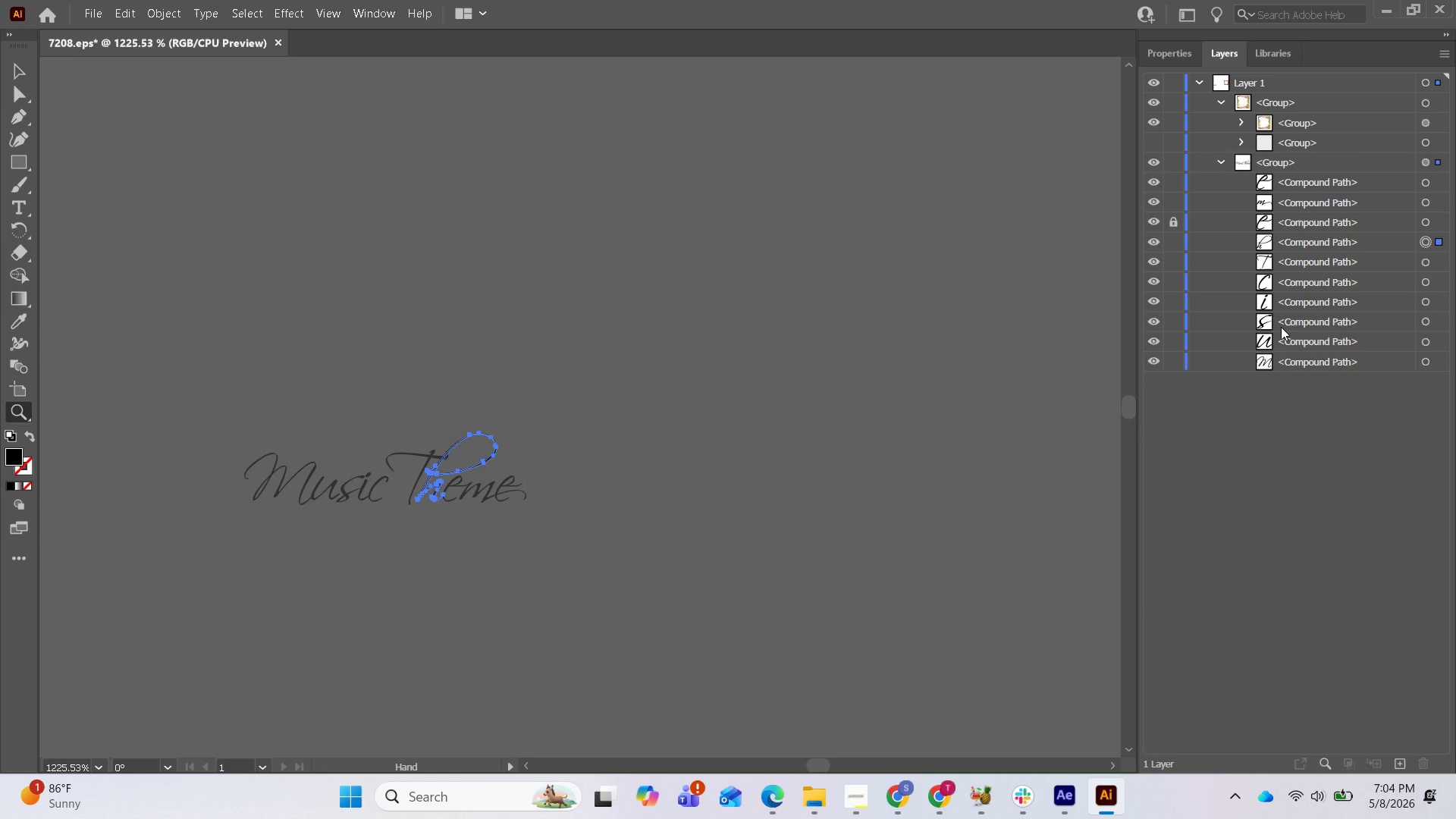 
wait(9.01)
 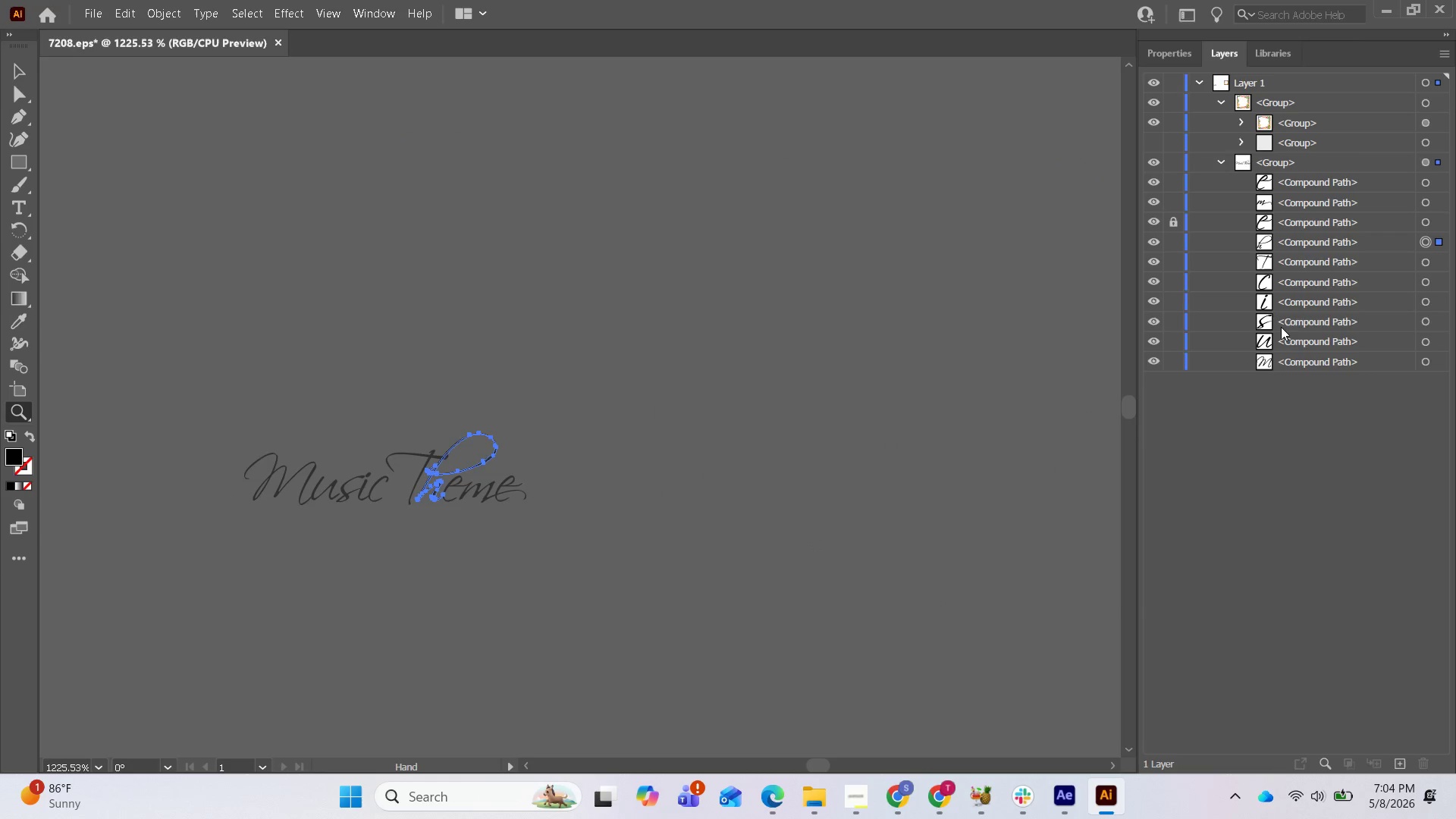 
left_click([1219, 155])
 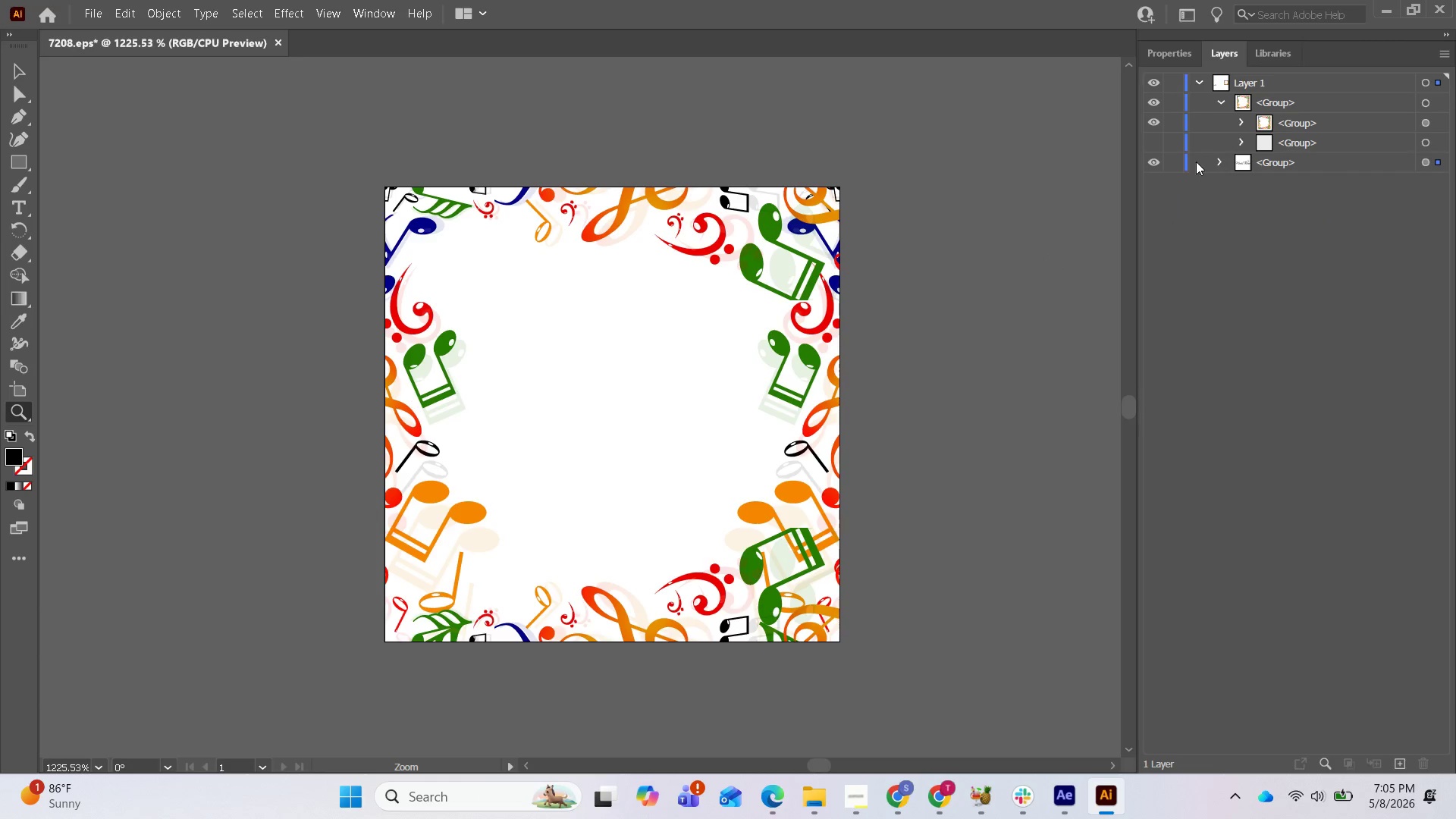 
left_click([1218, 162])
 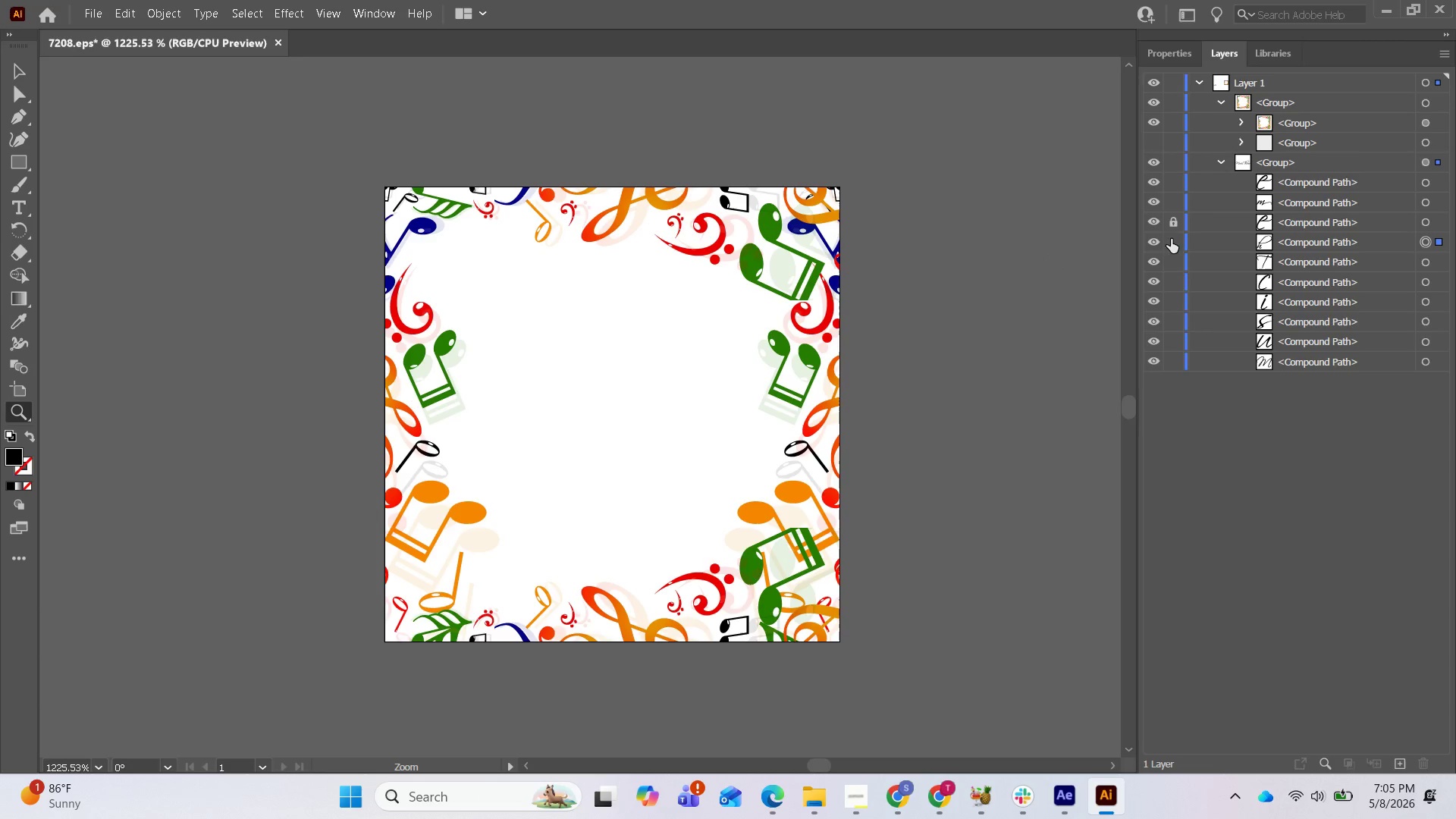 
left_click([1171, 231])
 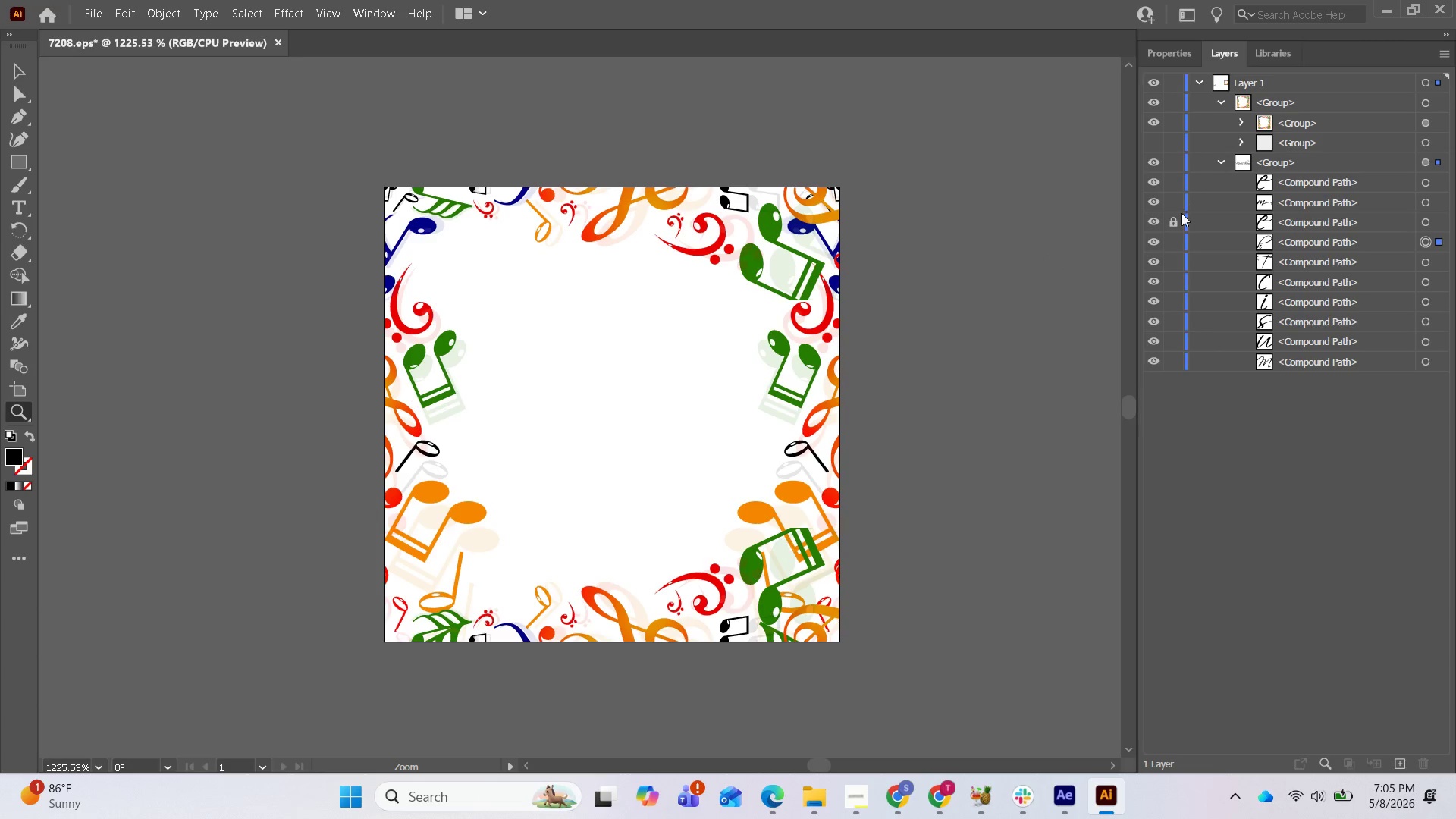 
left_click([1175, 220])
 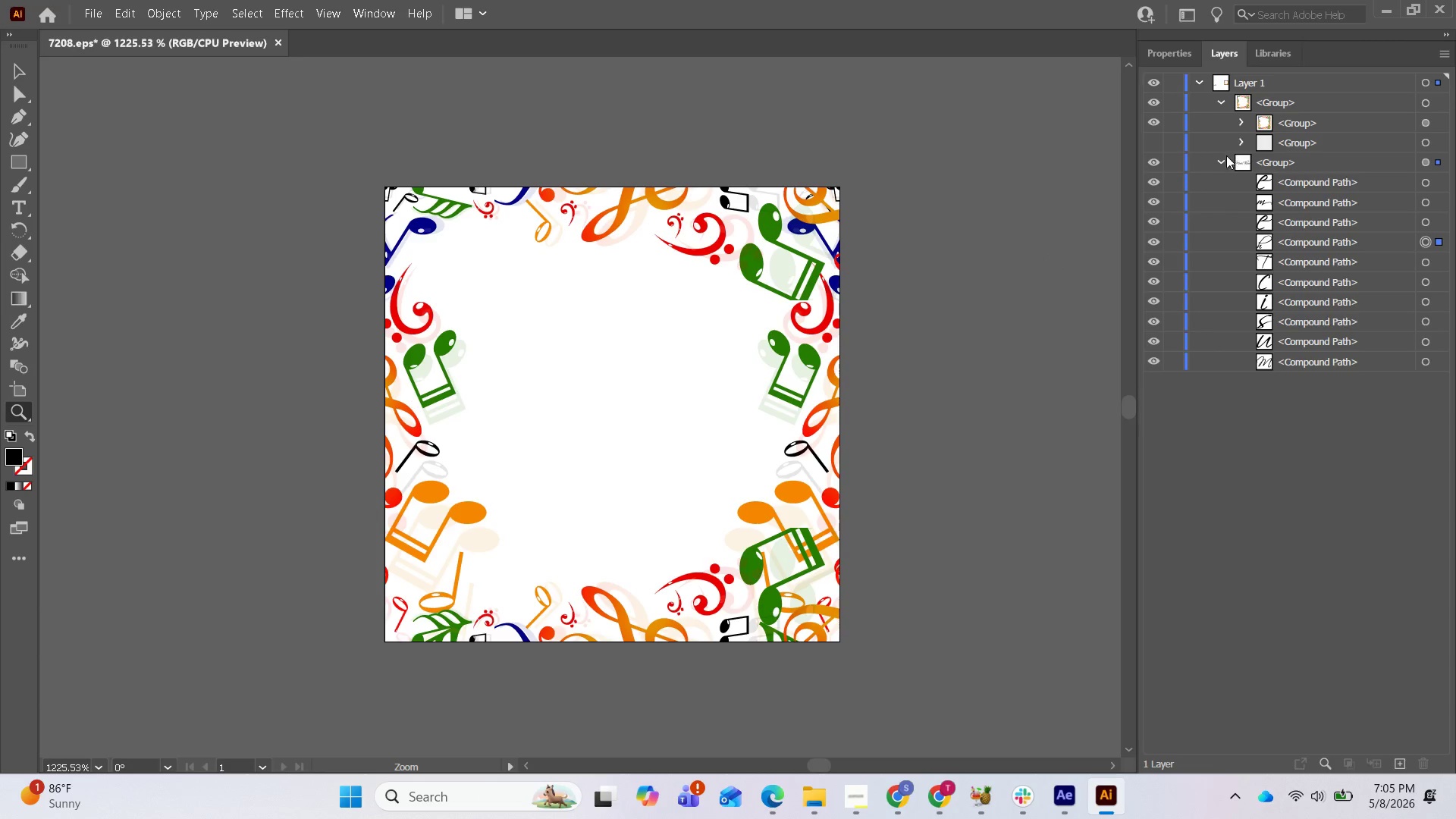 
left_click([1222, 158])
 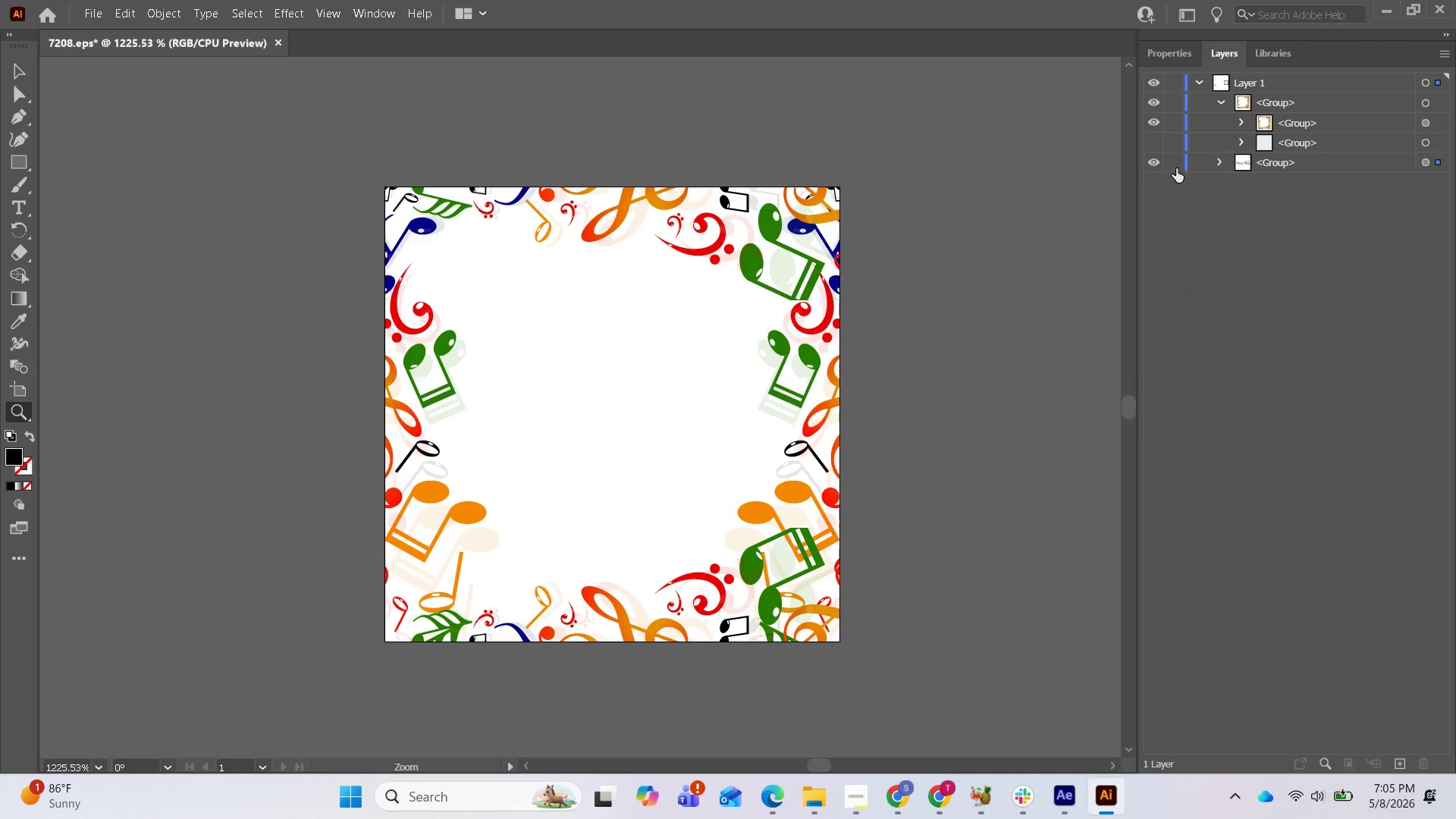 
left_click([1181, 263])
 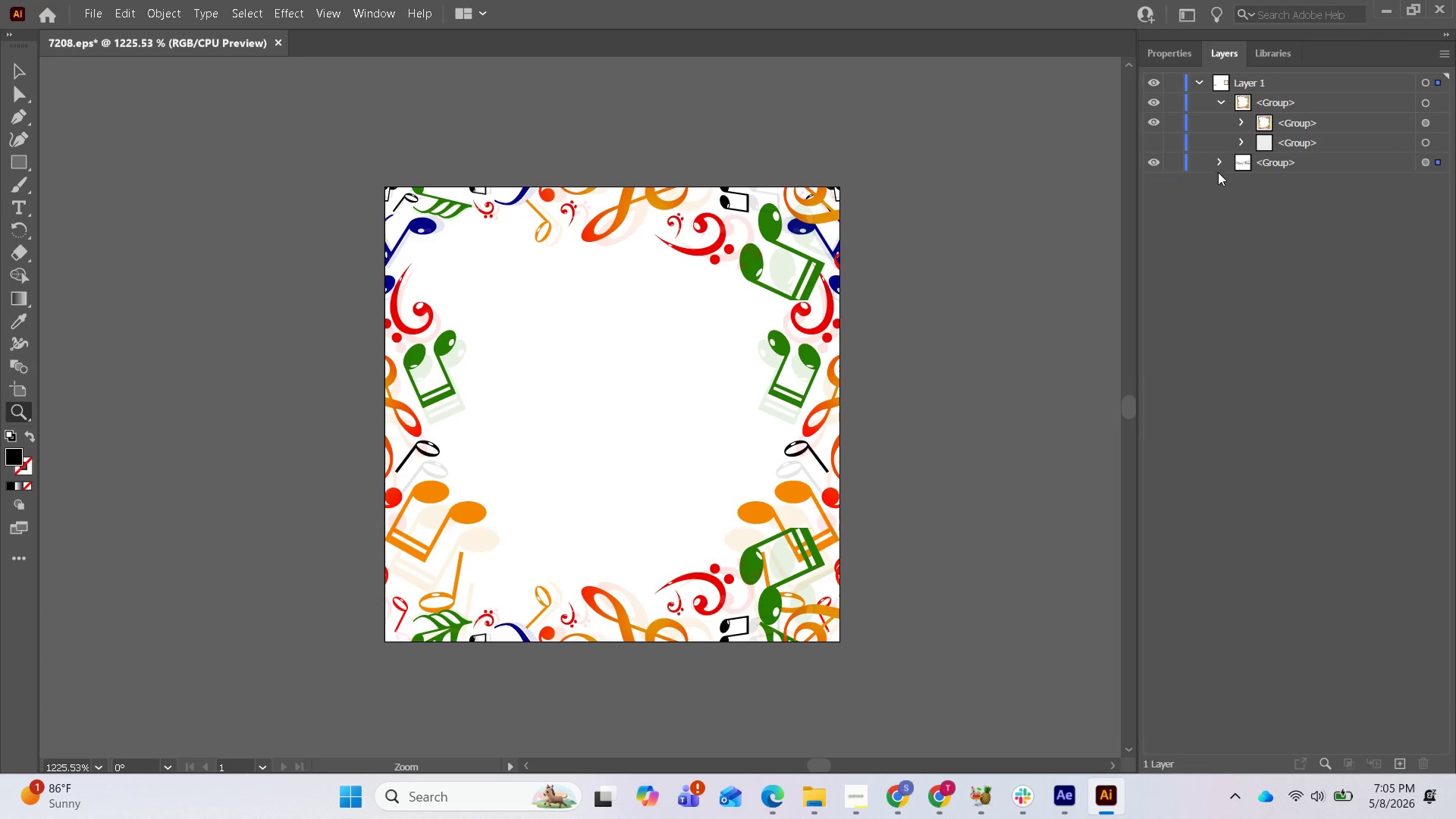 
left_click([1219, 167])
 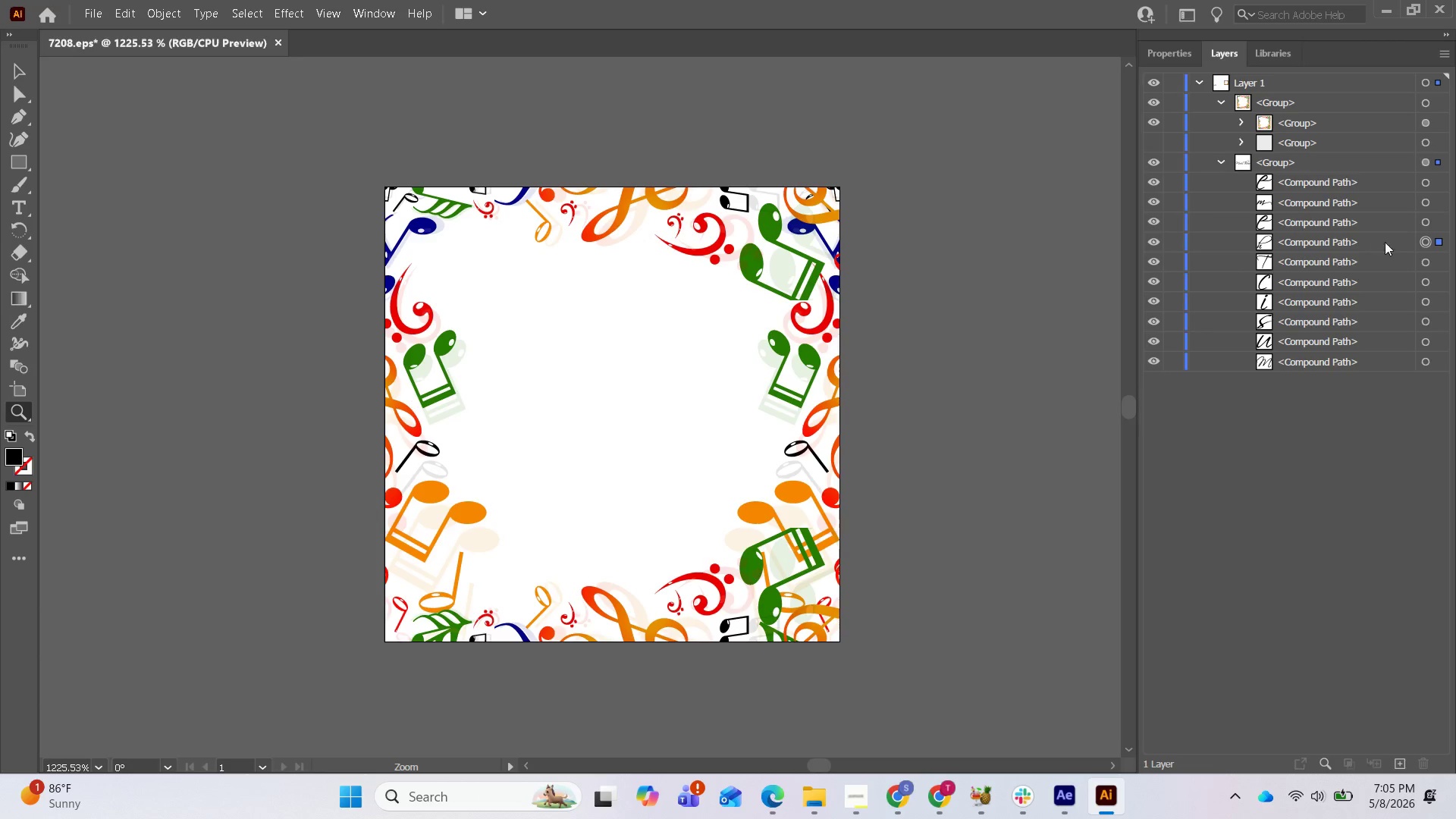 
left_click([1437, 244])
 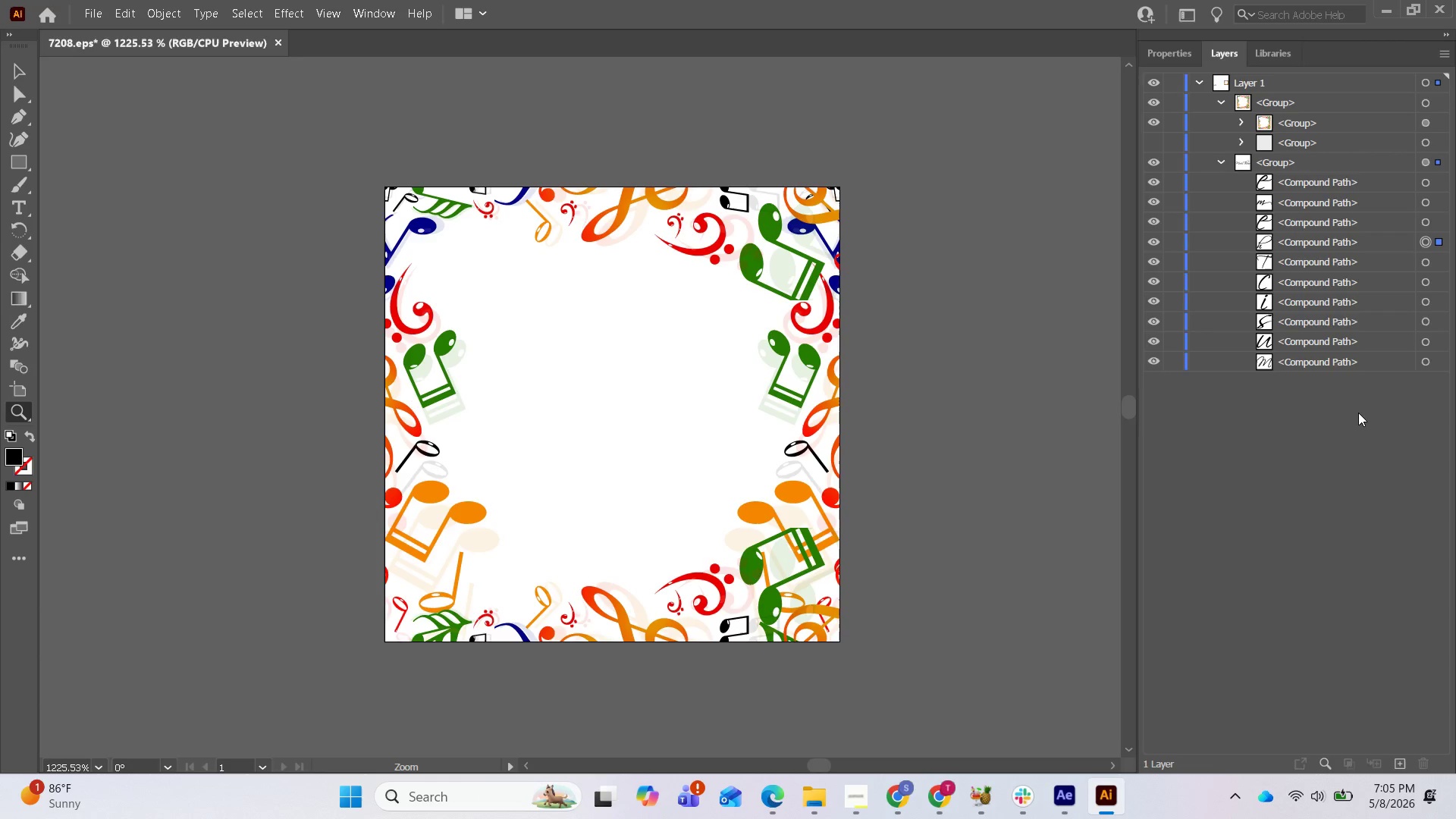 
double_click([1348, 406])
 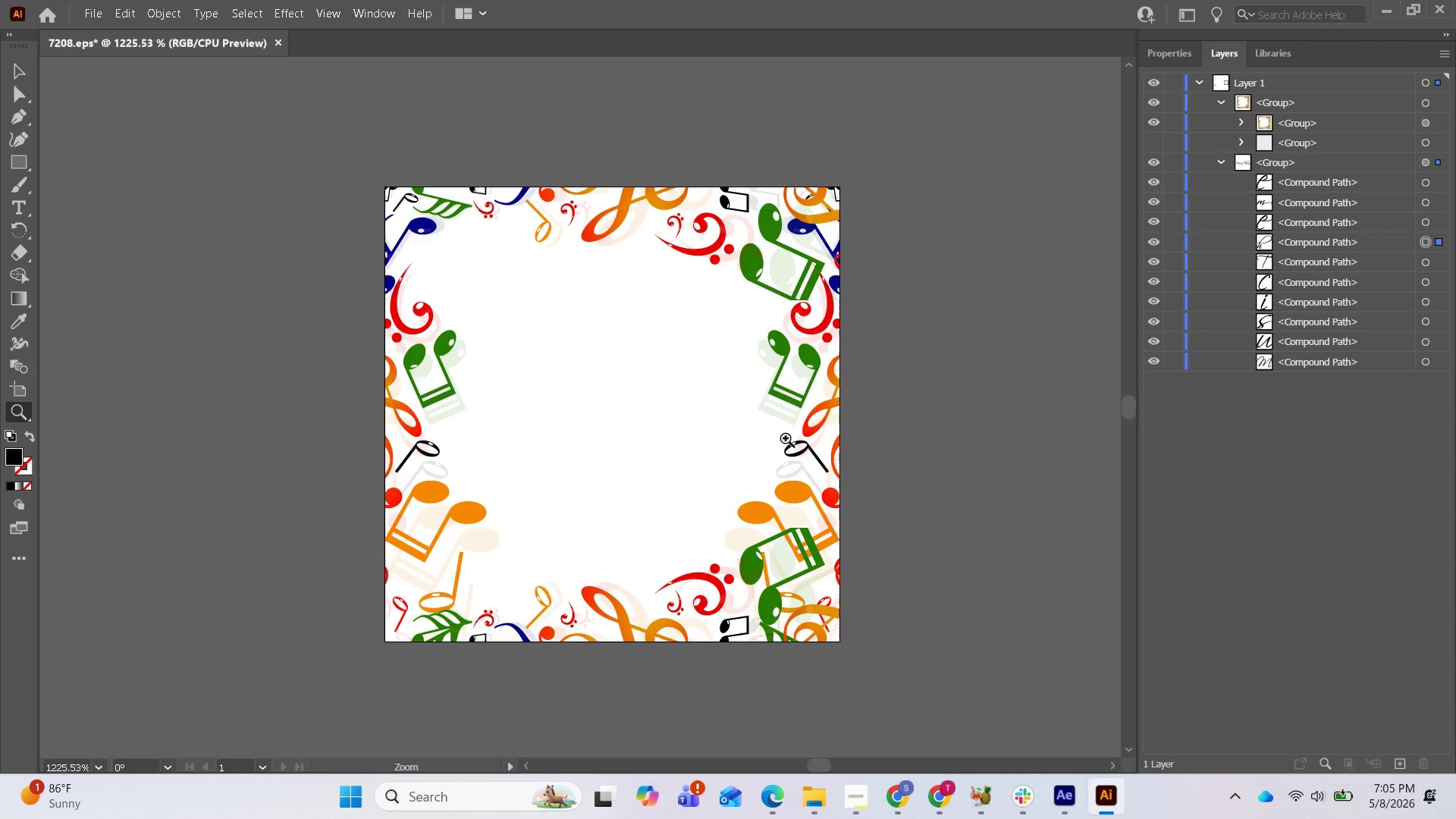 
left_click([780, 441])
 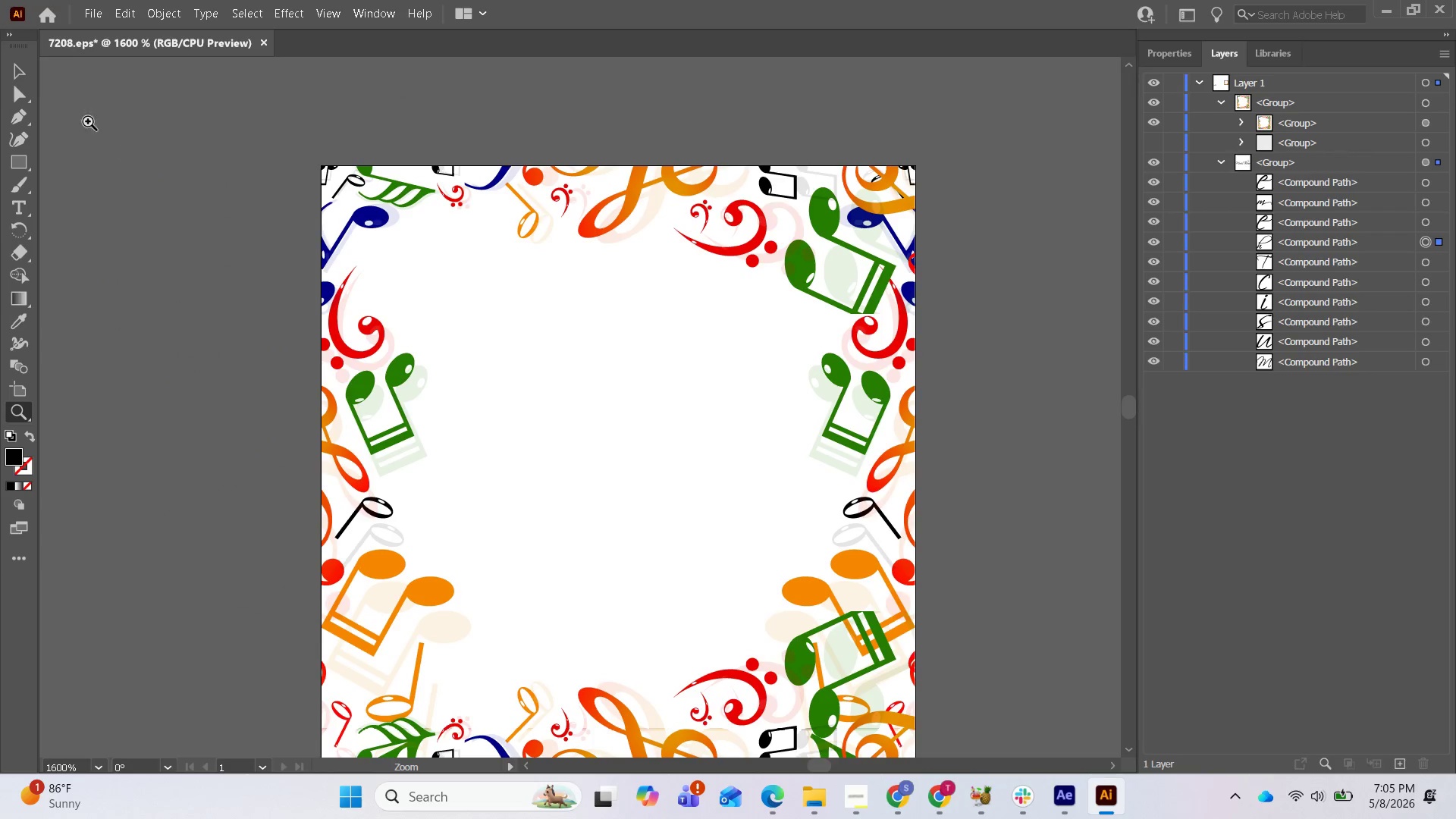 
left_click([19, 76])
 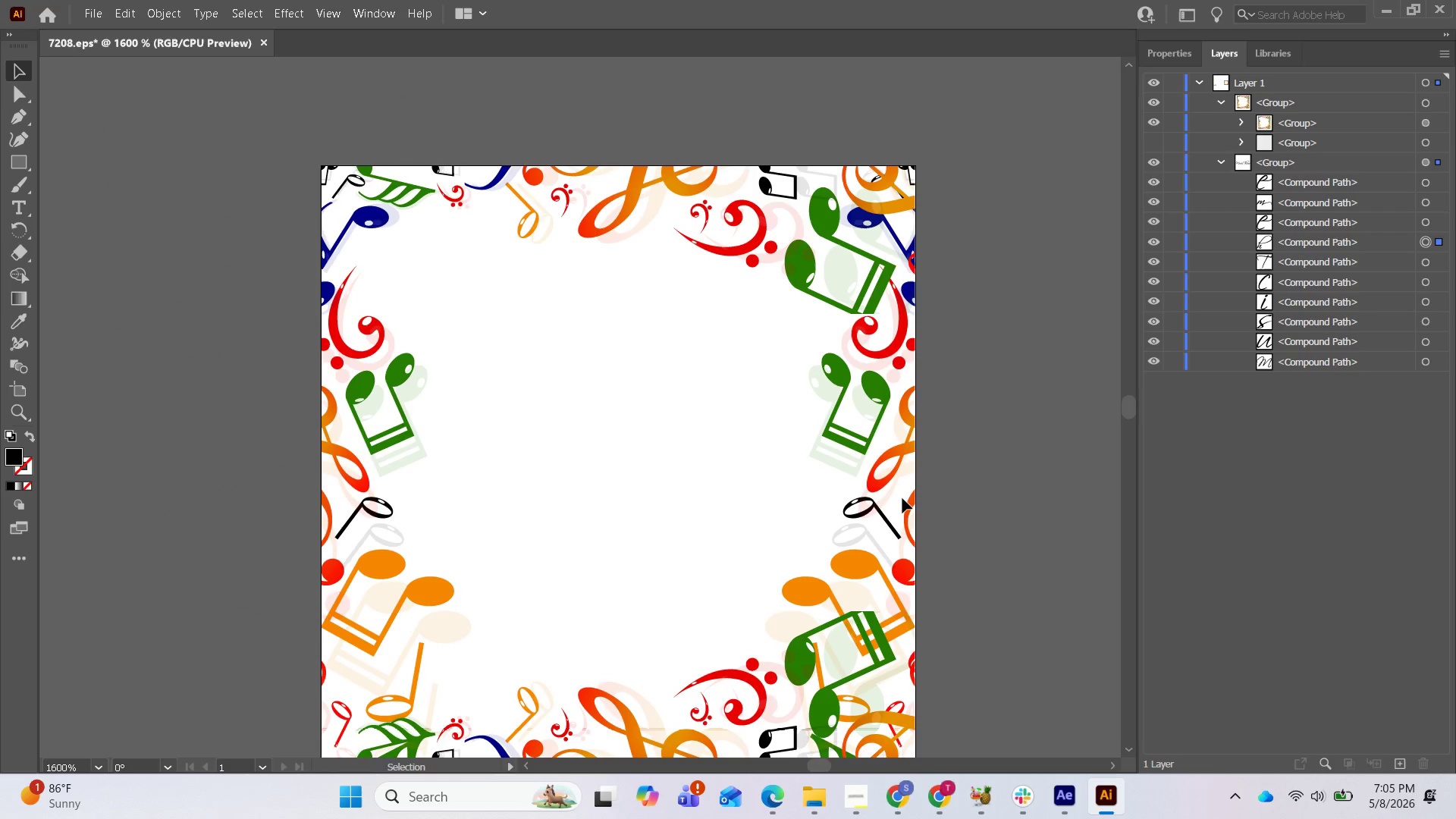 
left_click_drag(start_coordinate=[1305, 400], to_coordinate=[1310, 399])
 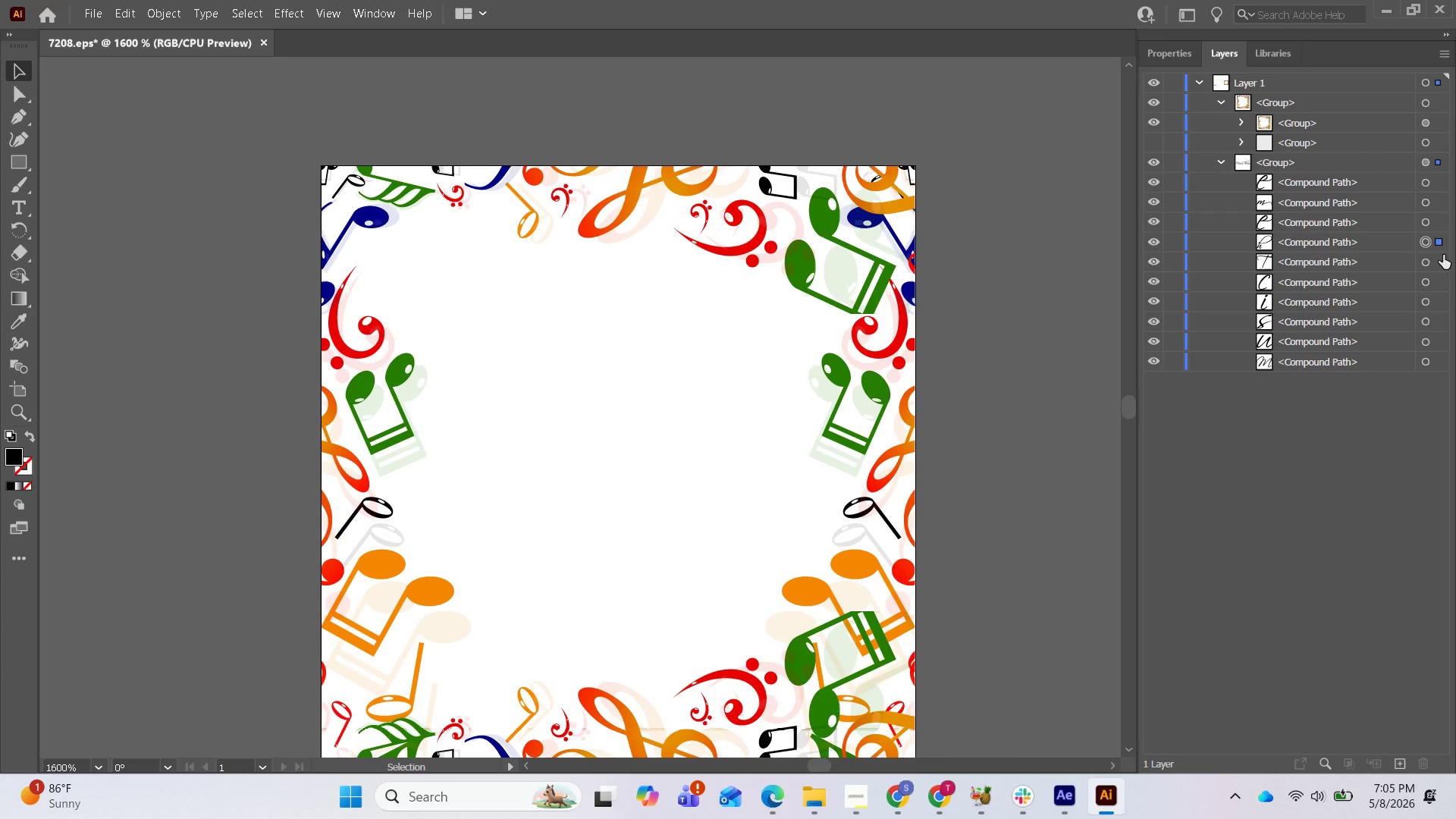 
left_click([1441, 243])
 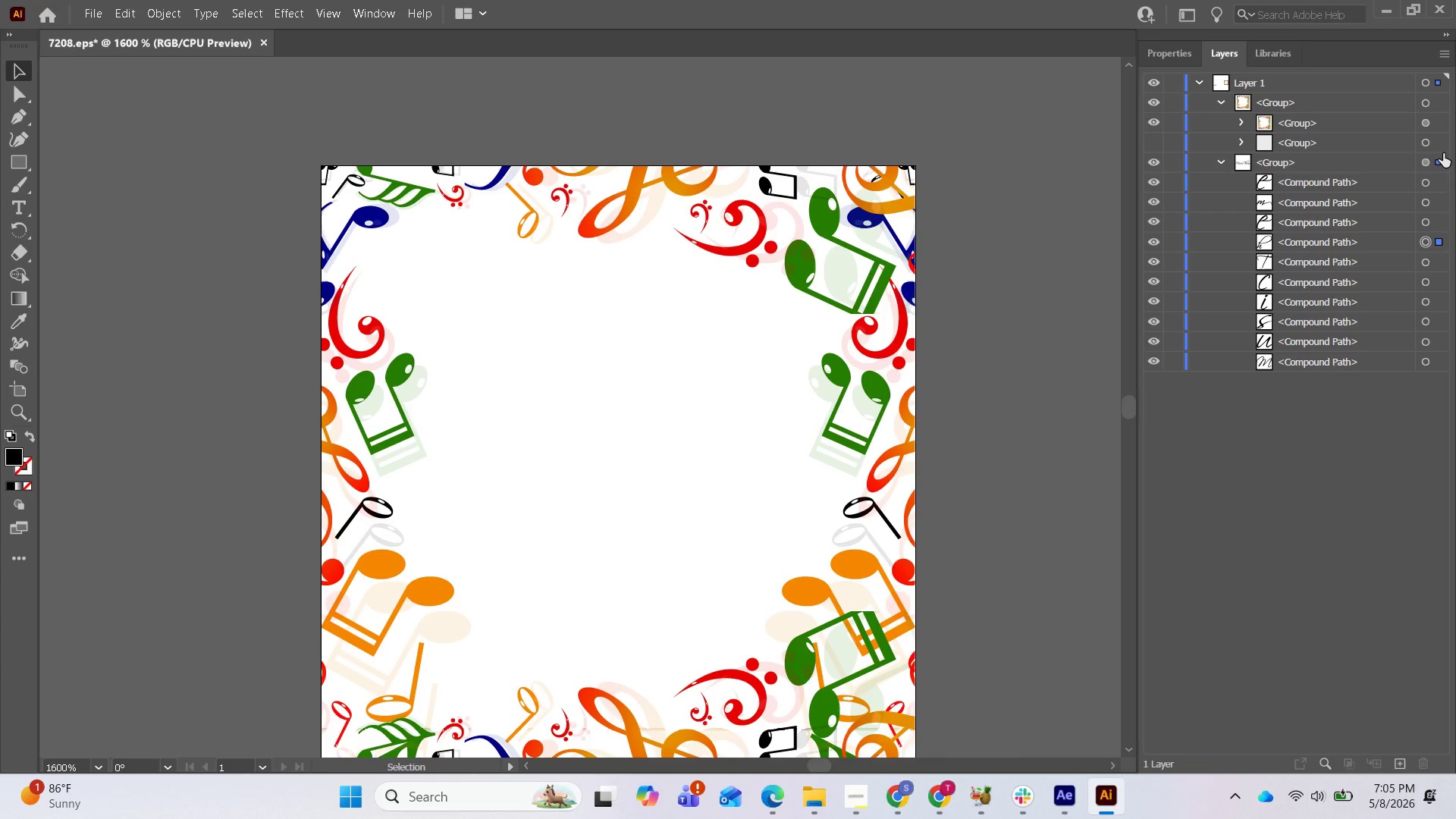 
left_click([1439, 158])
 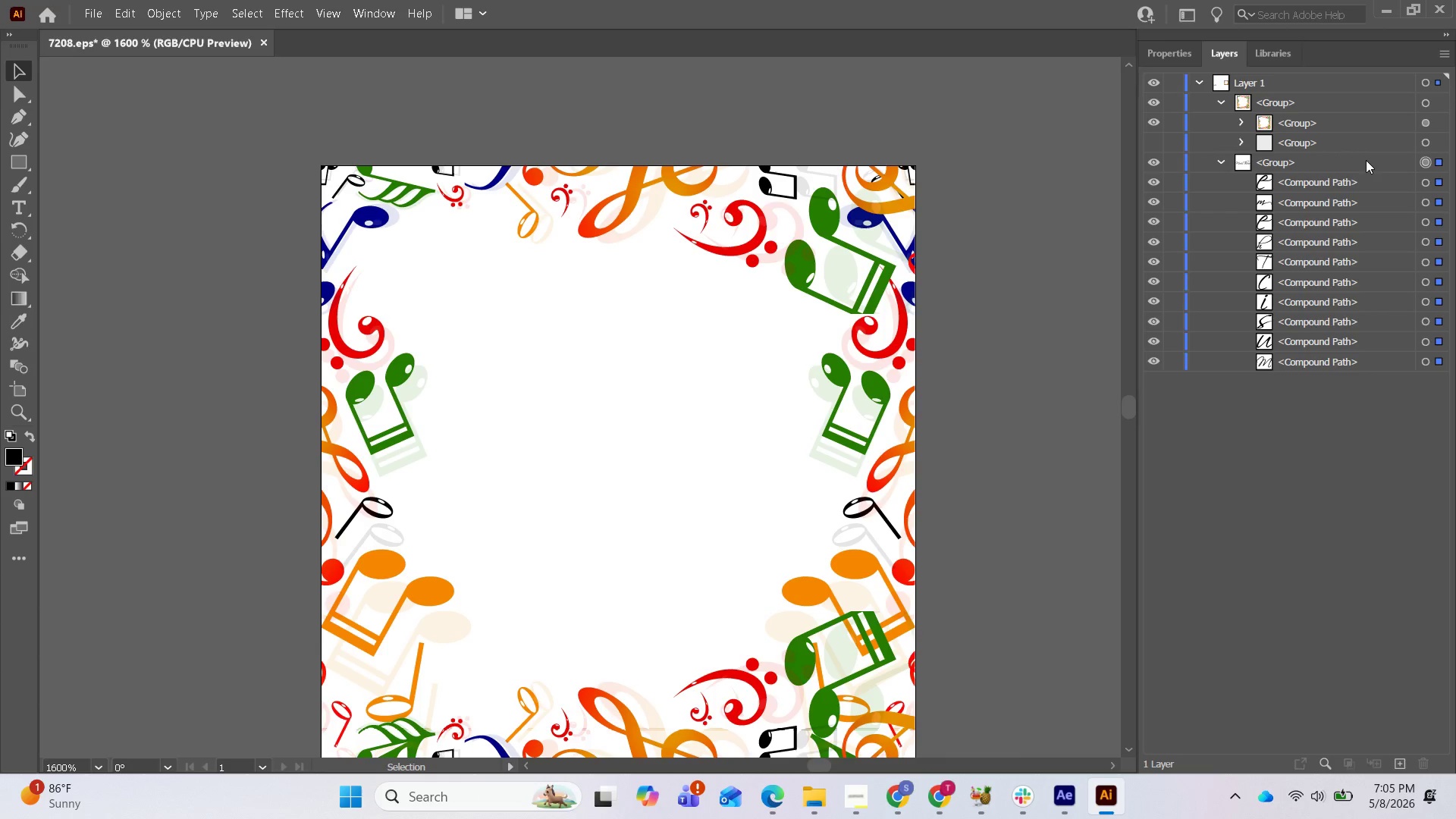 
left_click([1366, 160])
 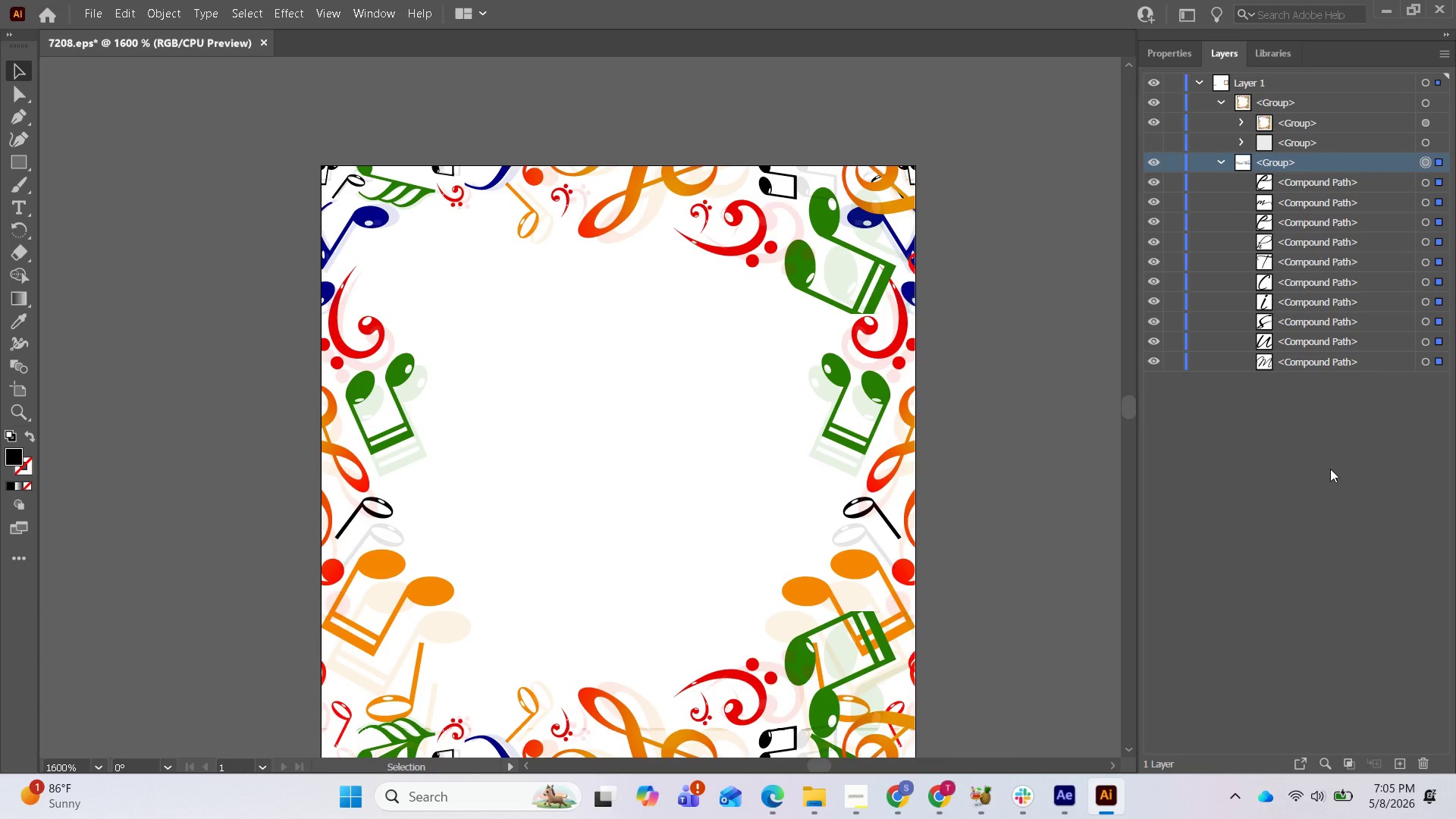 
left_click([1325, 472])
 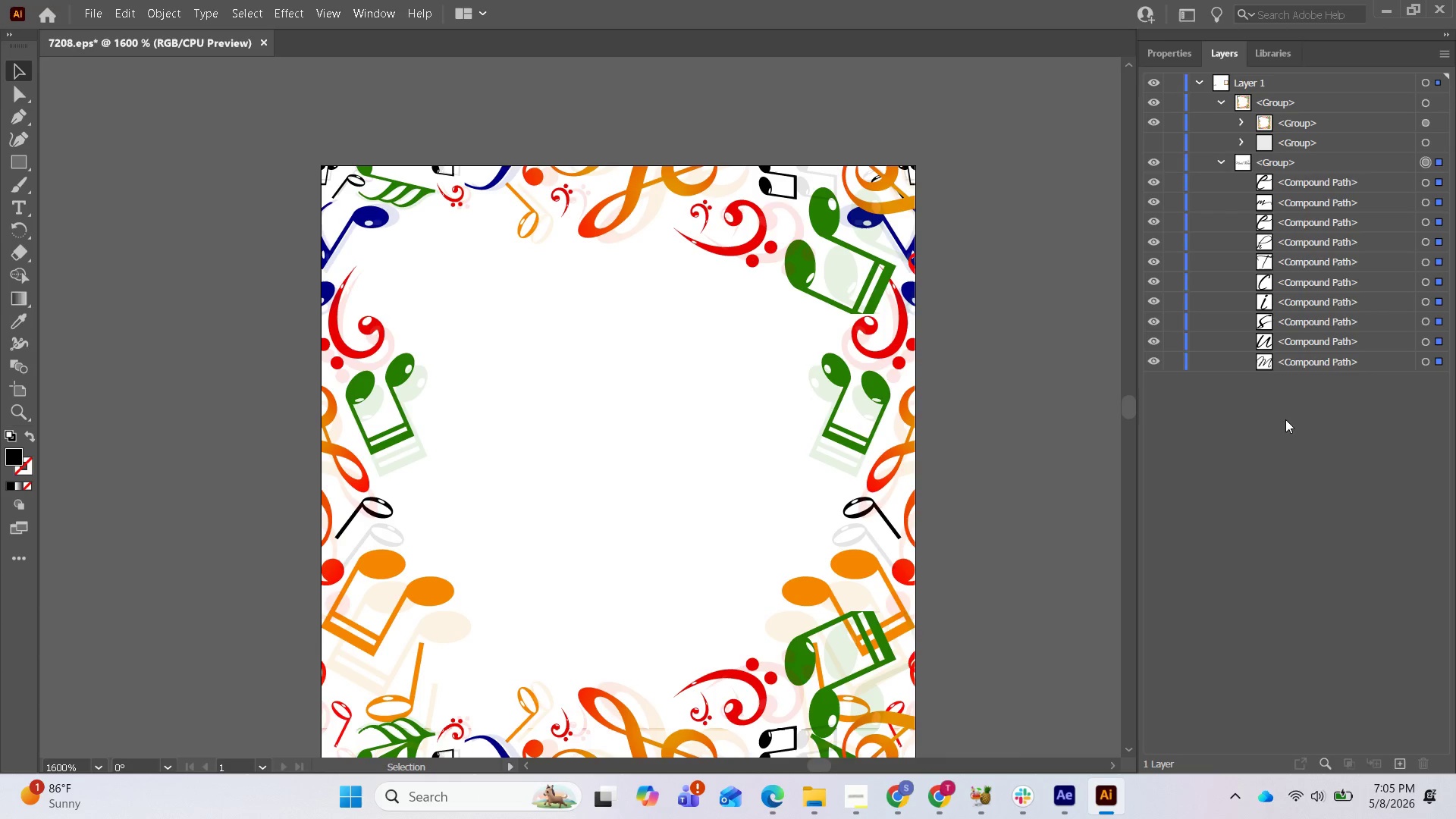 
left_click([1276, 413])
 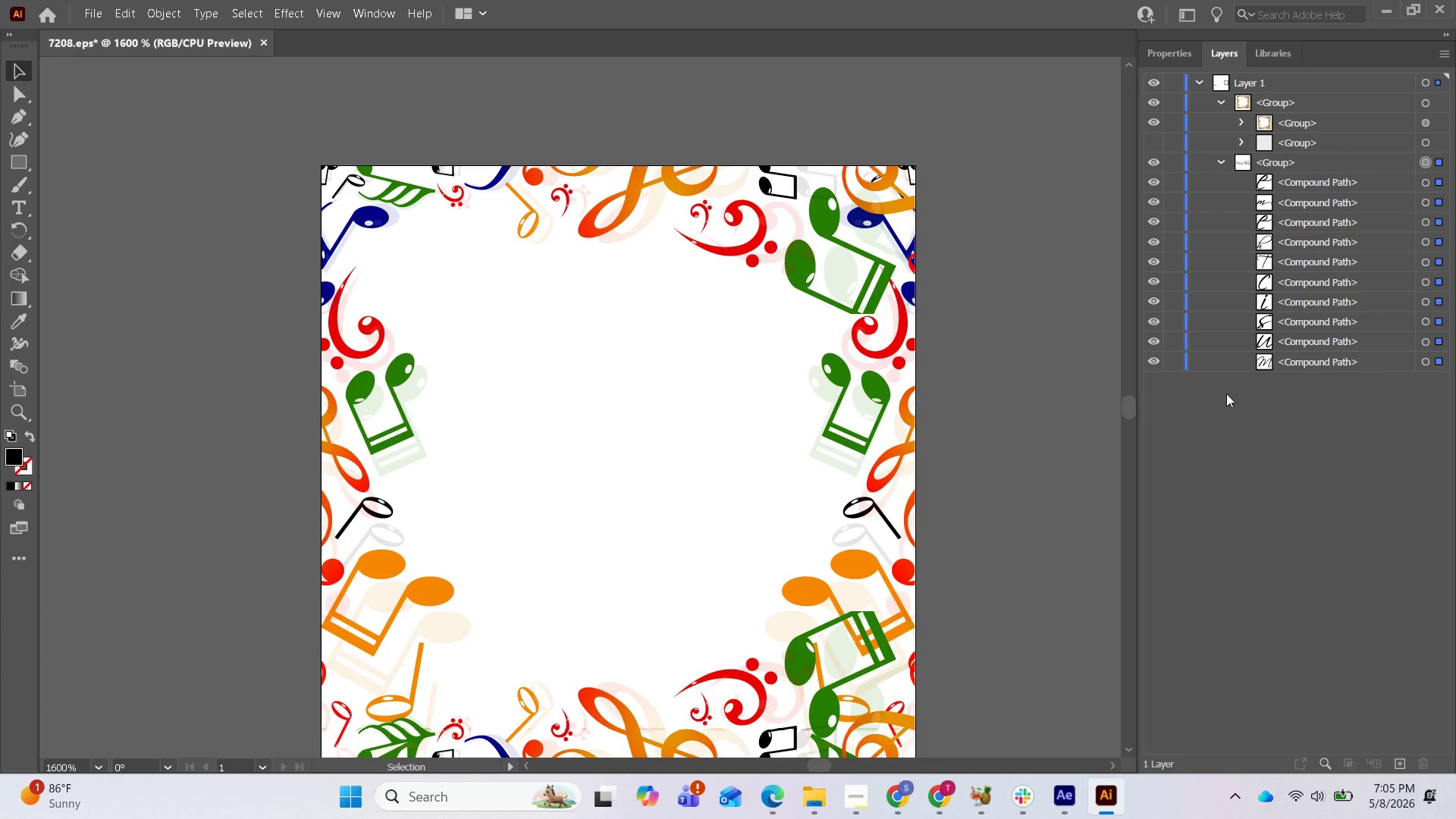 
scroll: coordinate [1237, 439], scroll_direction: up, amount: 5.0
 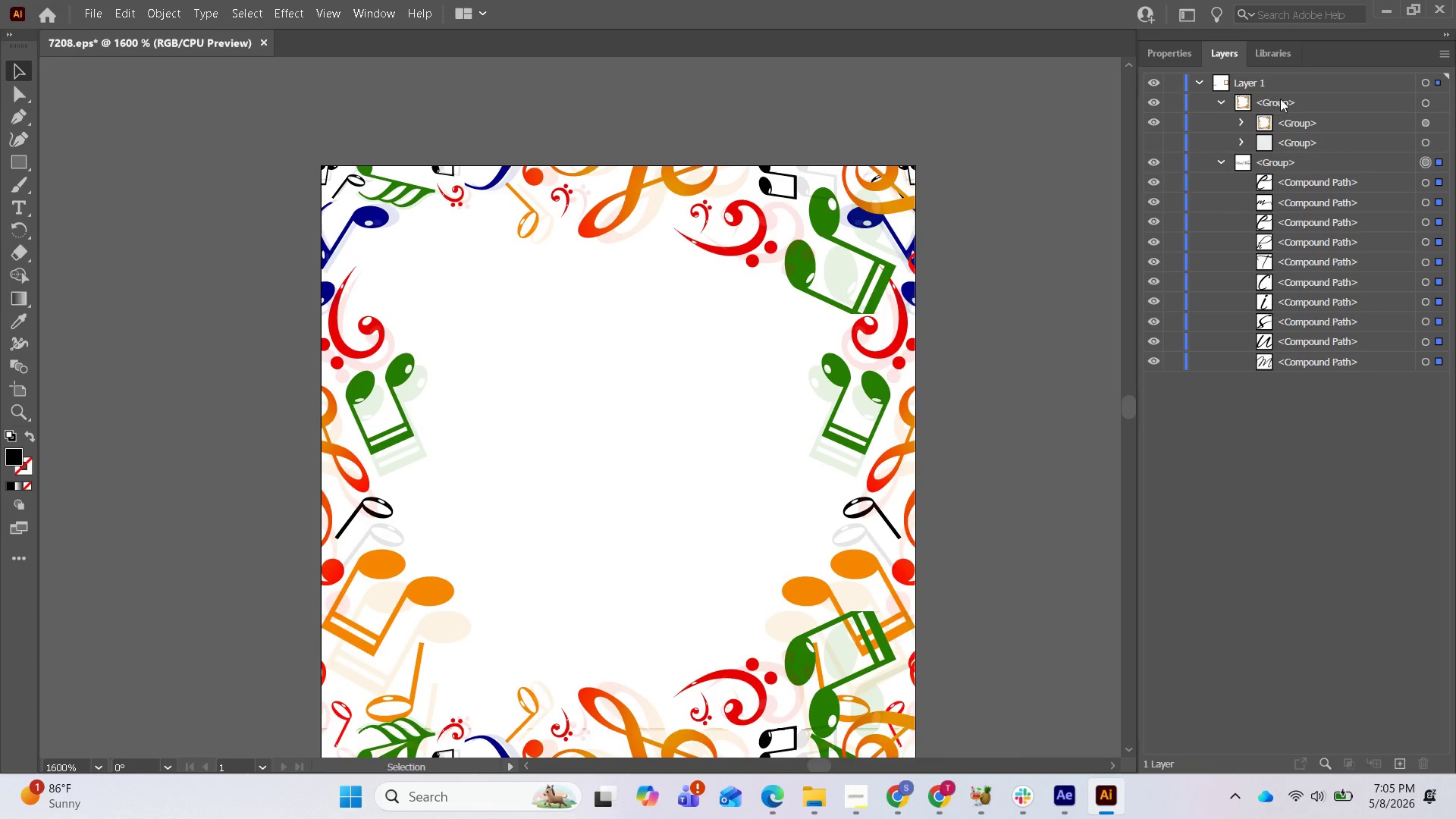 
left_click([1313, 92])
 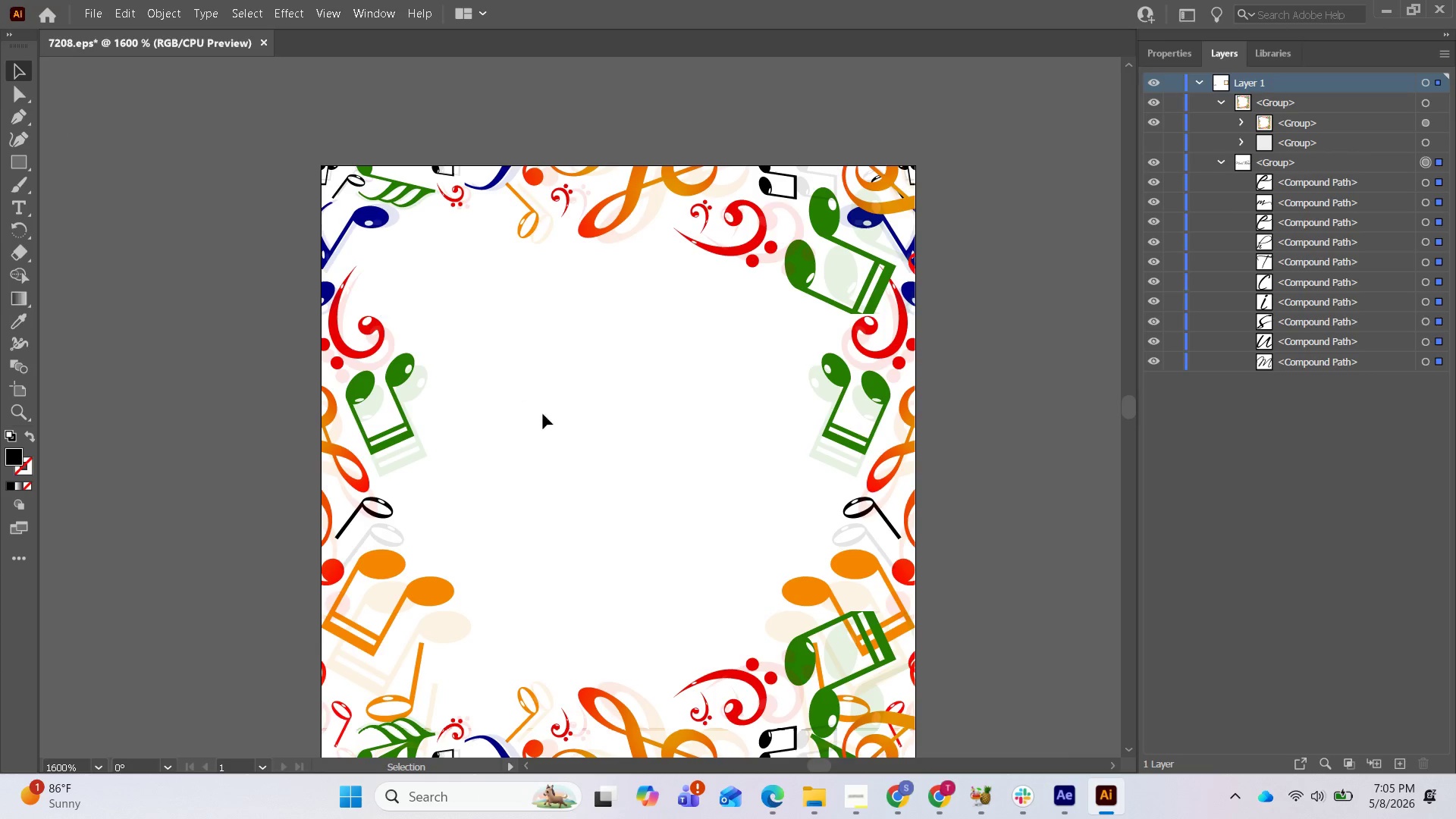 
left_click([412, 413])
 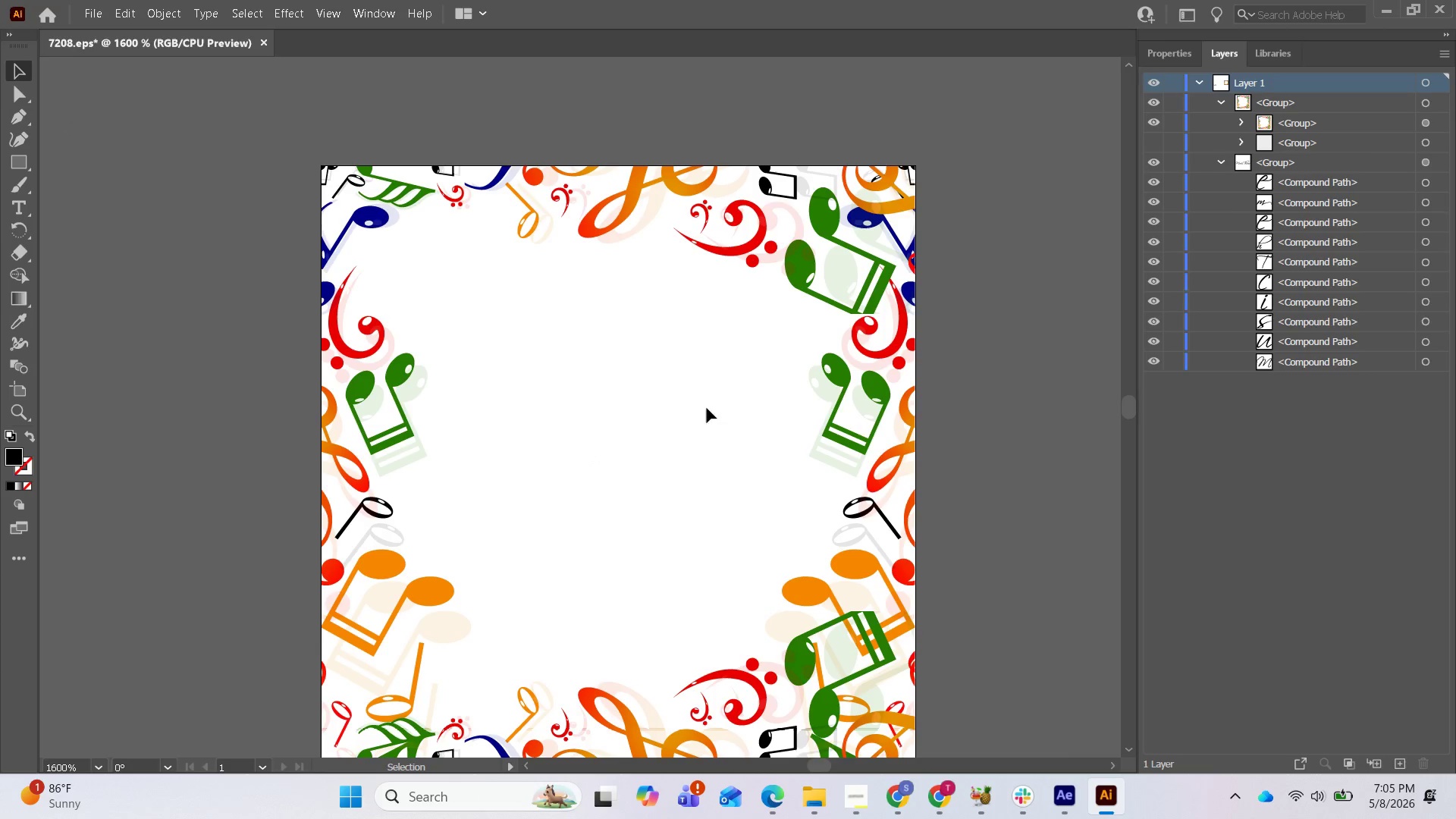 
left_click([849, 277])
 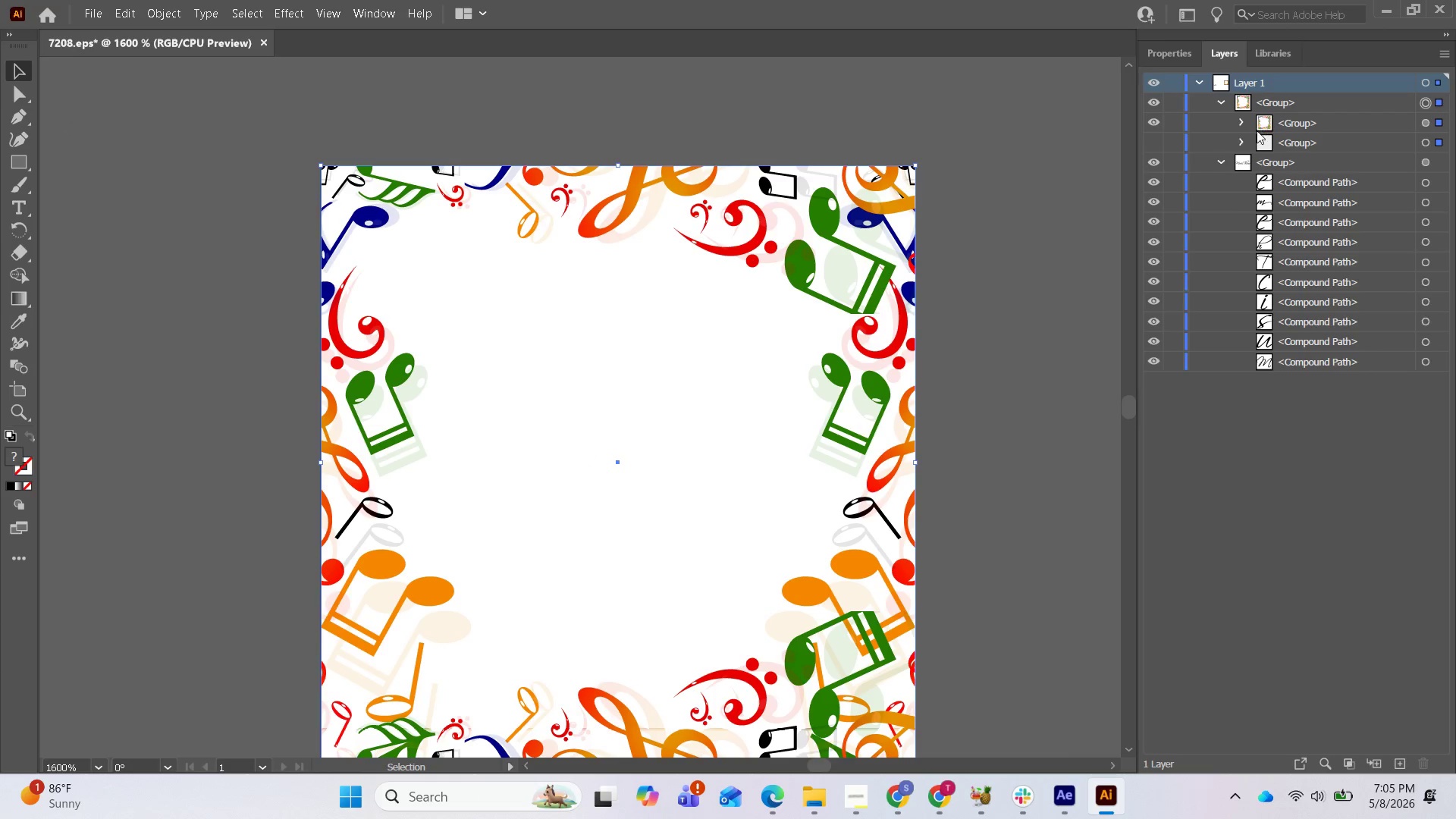 
wait(7.47)
 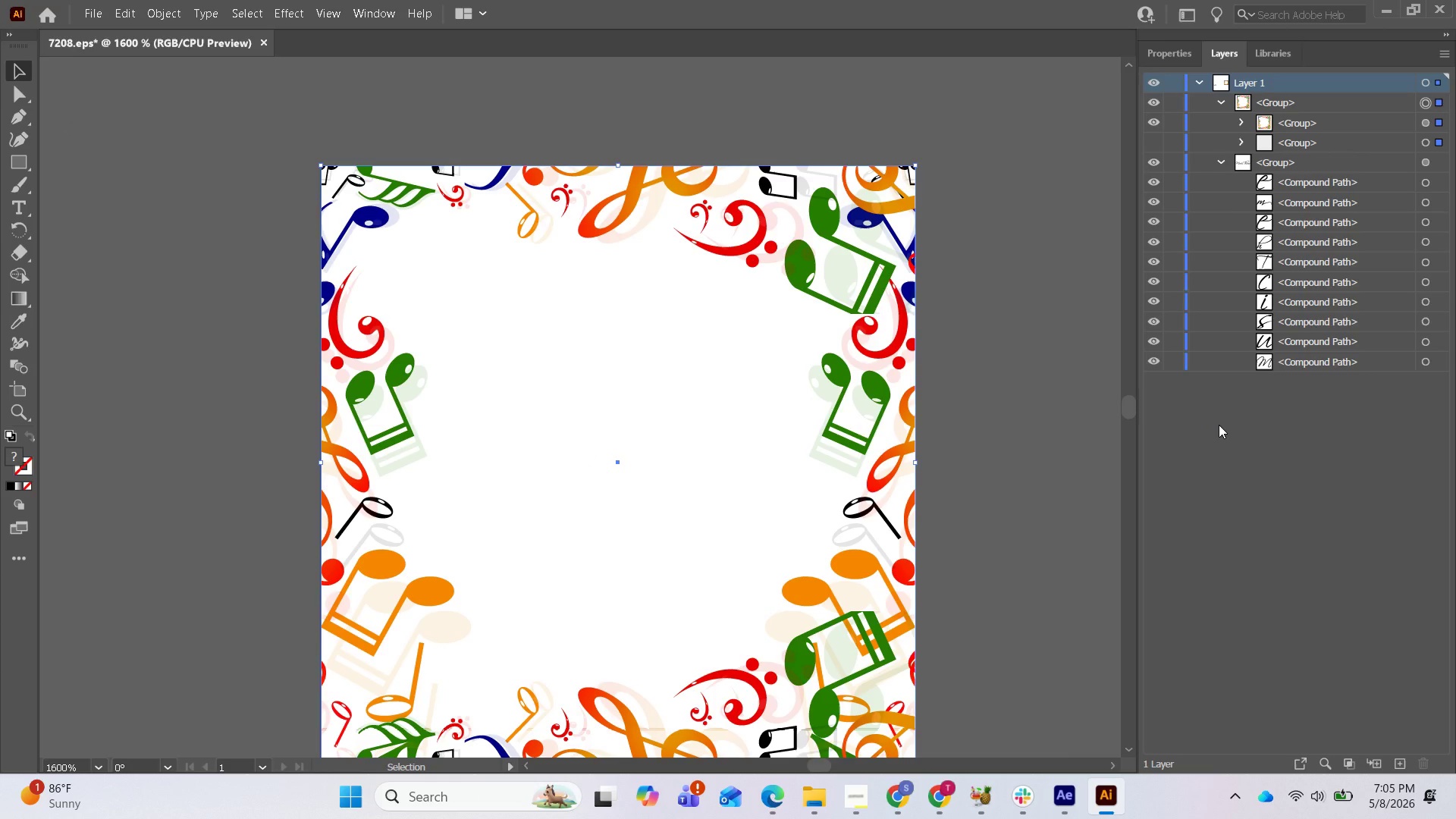 
left_click([1438, 146])
 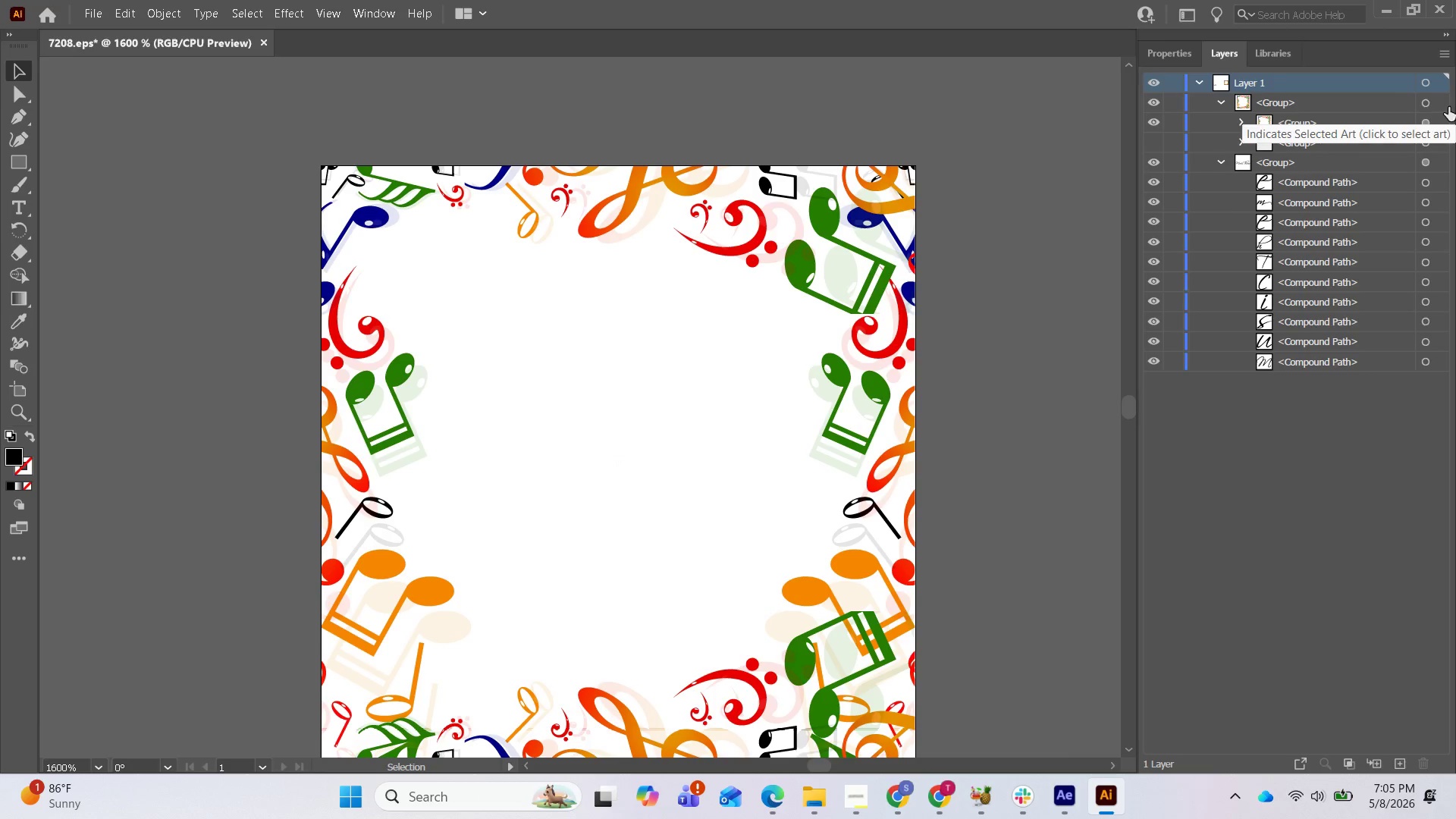 
left_click([1442, 104])
 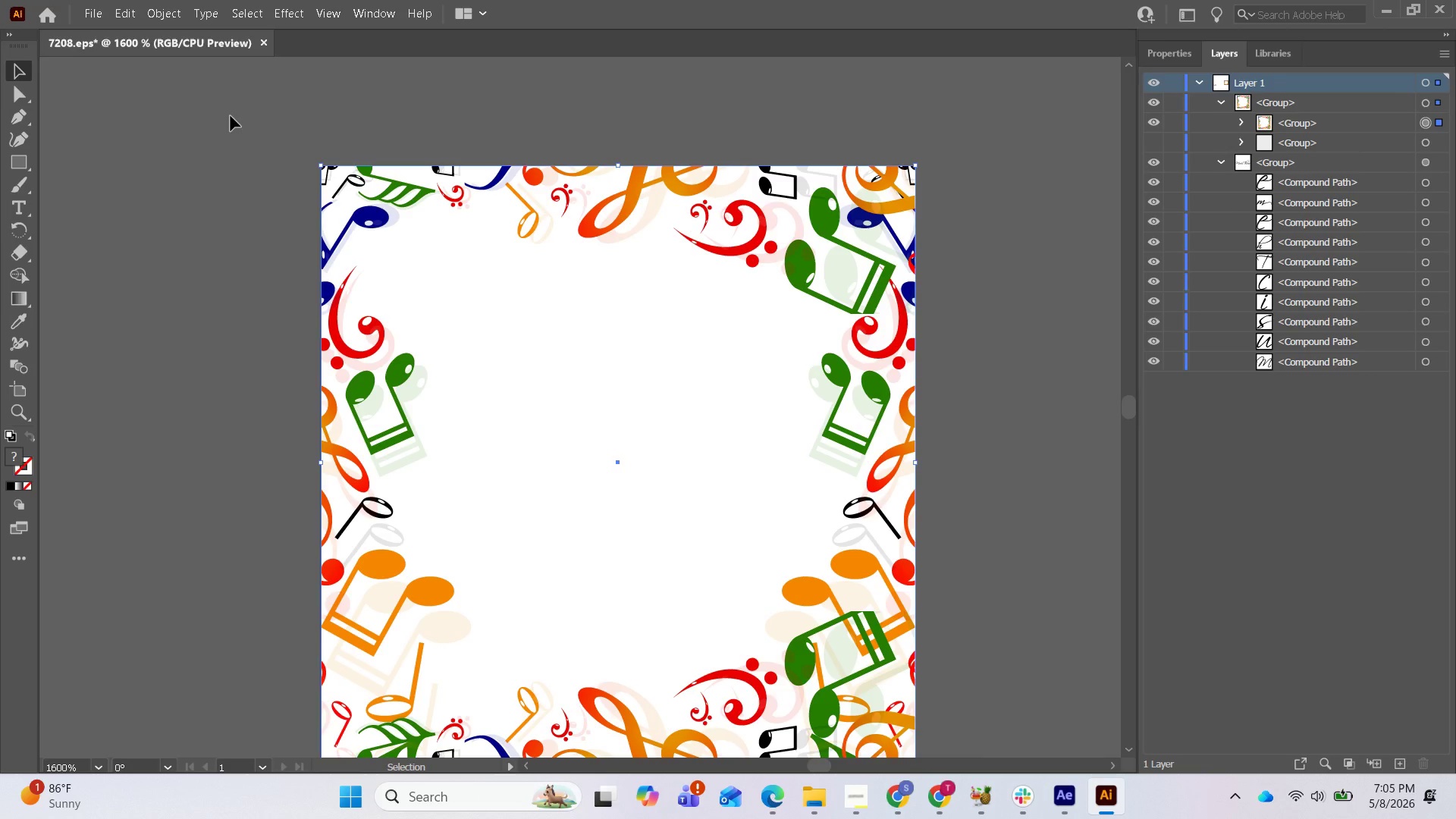 
wait(5.86)
 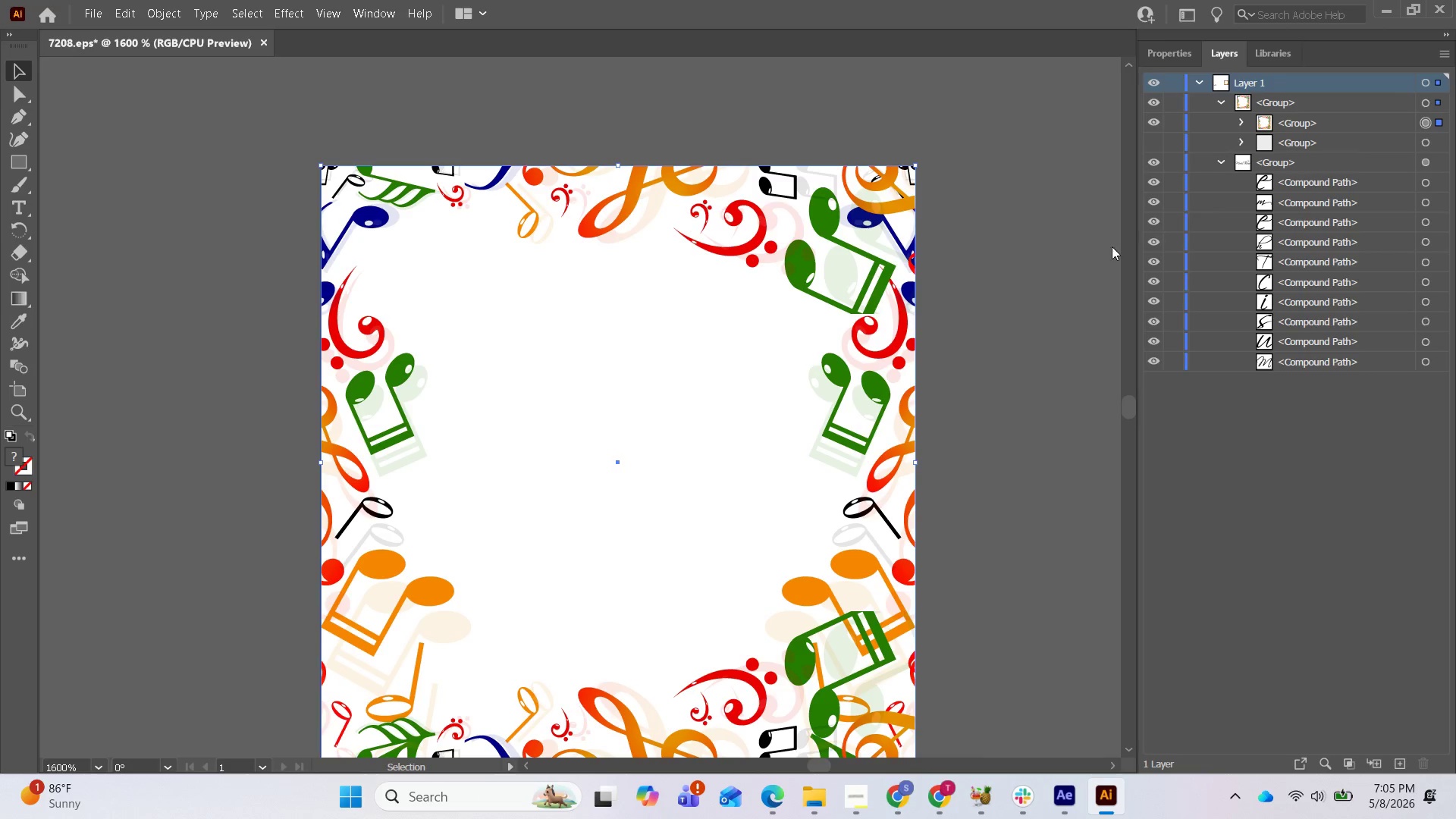 
left_click_drag(start_coordinate=[91, 17], to_coordinate=[1074, 786])
 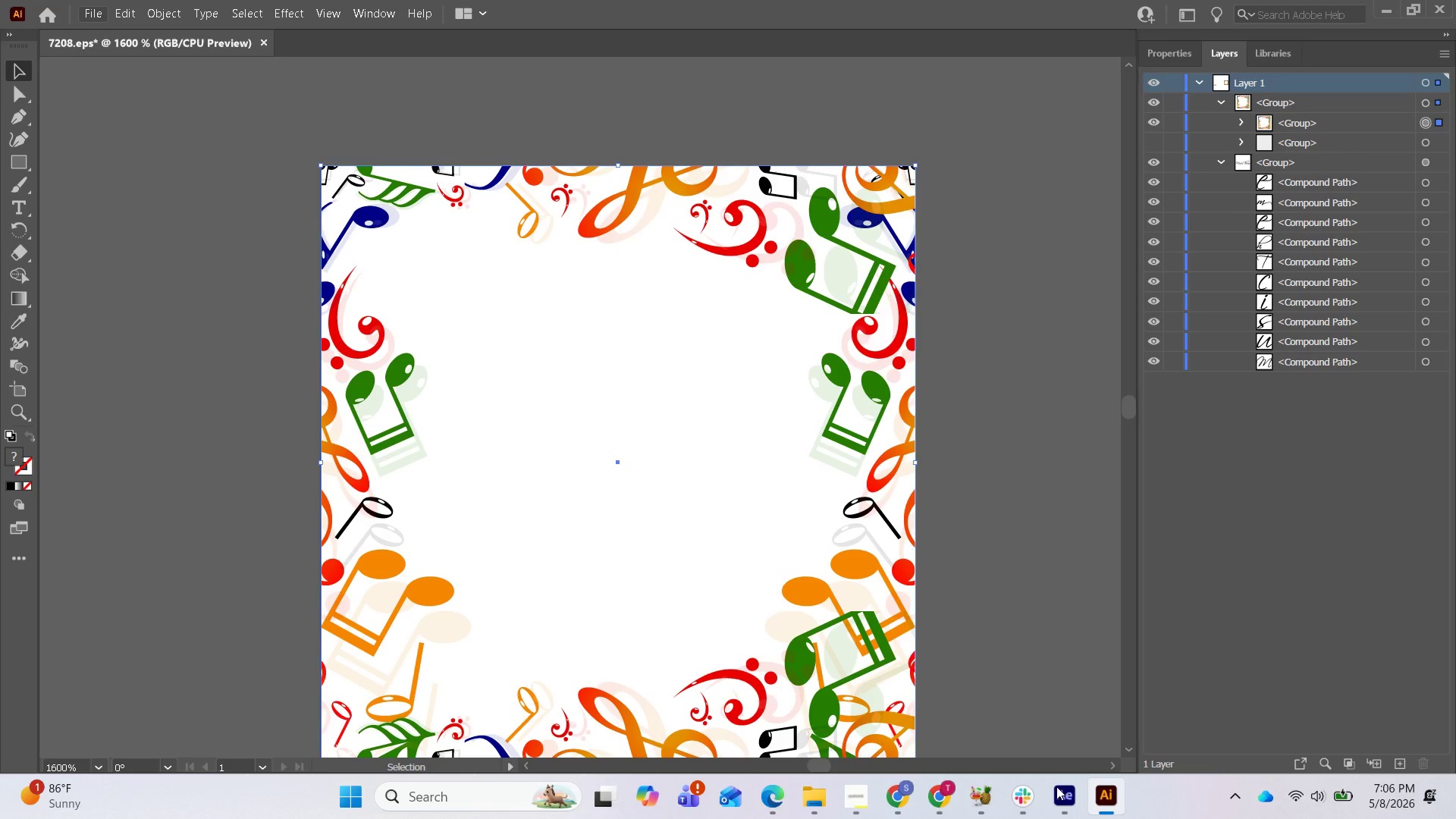 
left_click([1074, 786])
 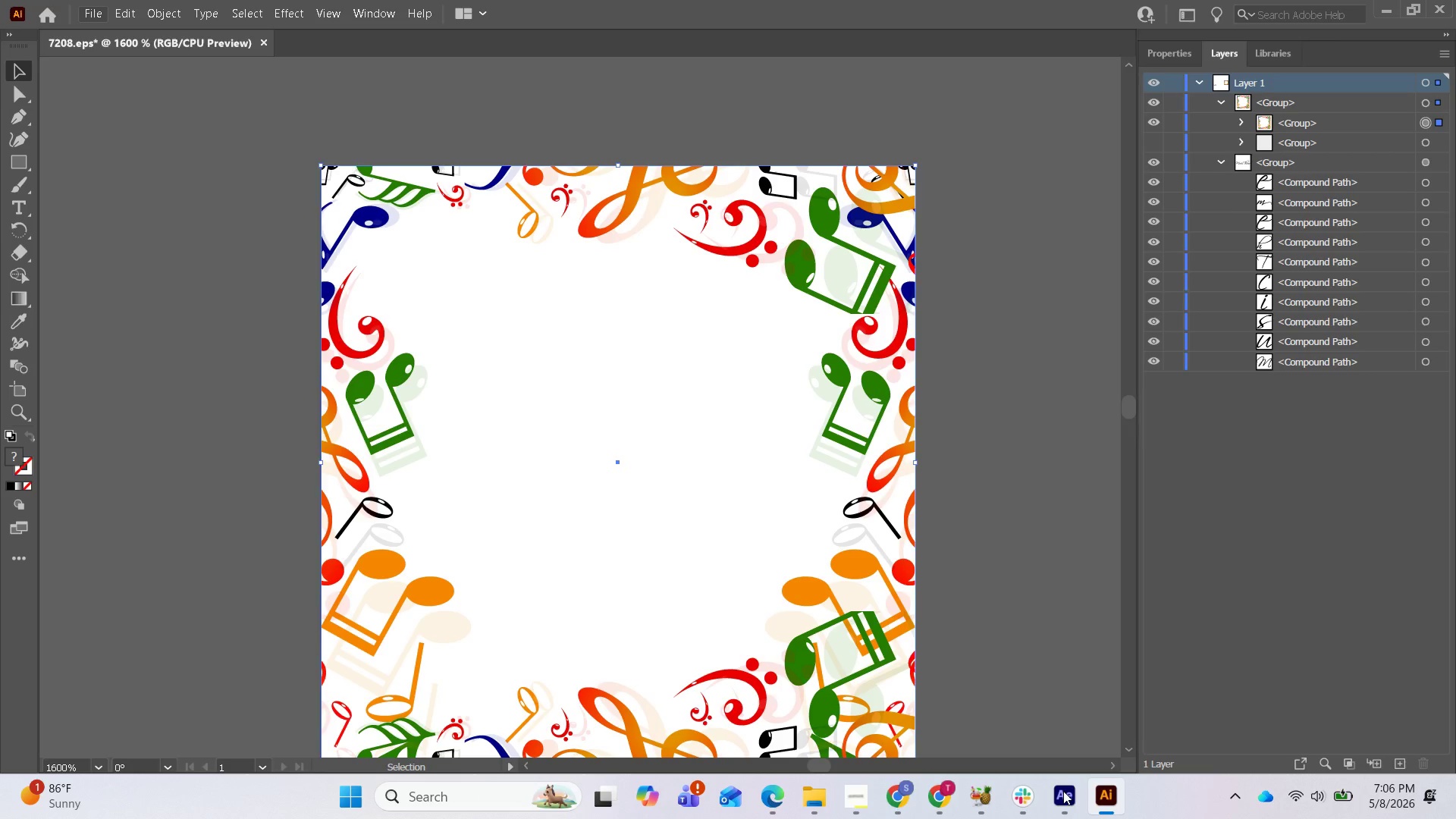 
left_click([1062, 792])
 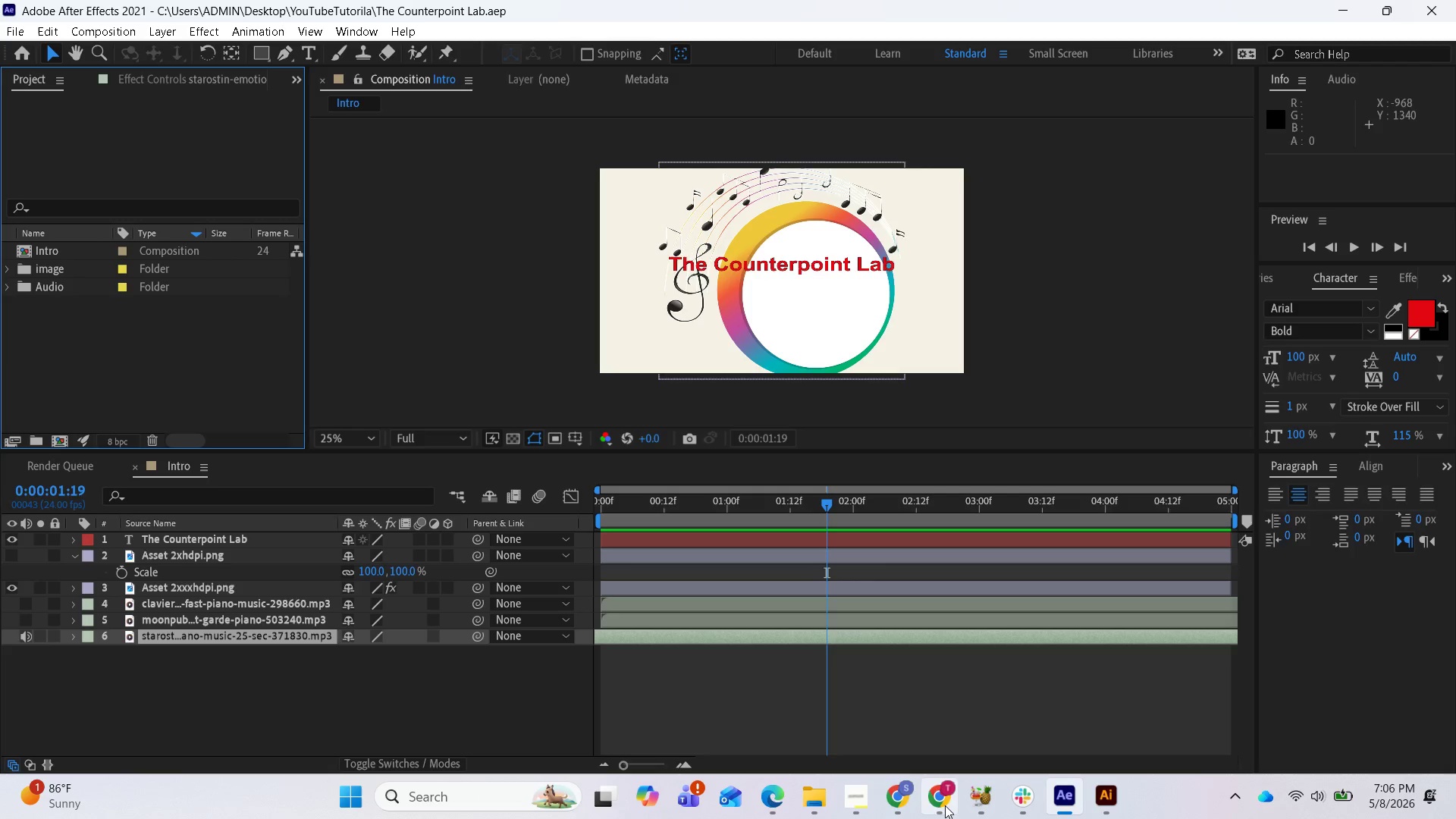 
left_click([863, 799])